 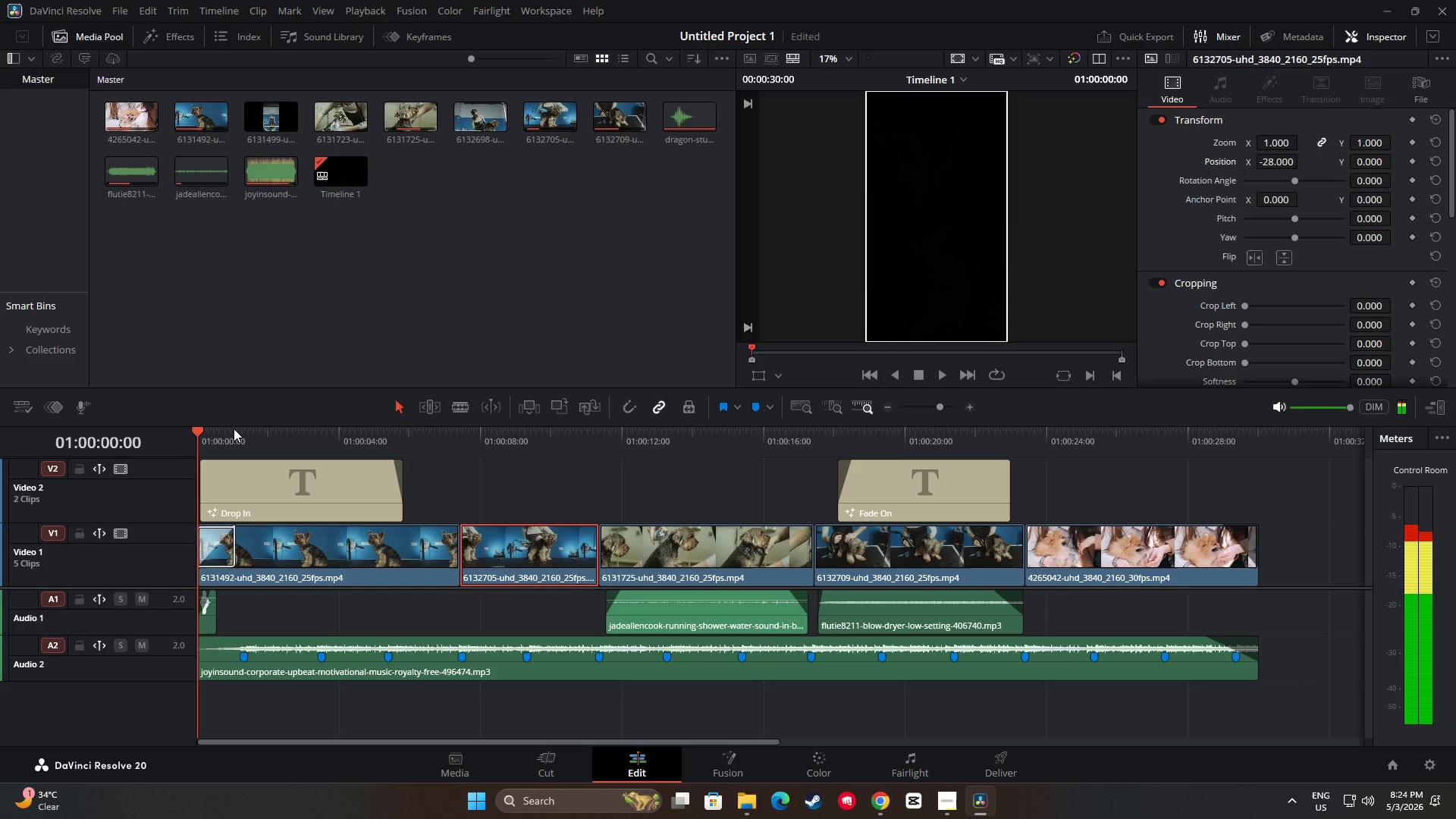 
key(Space)
 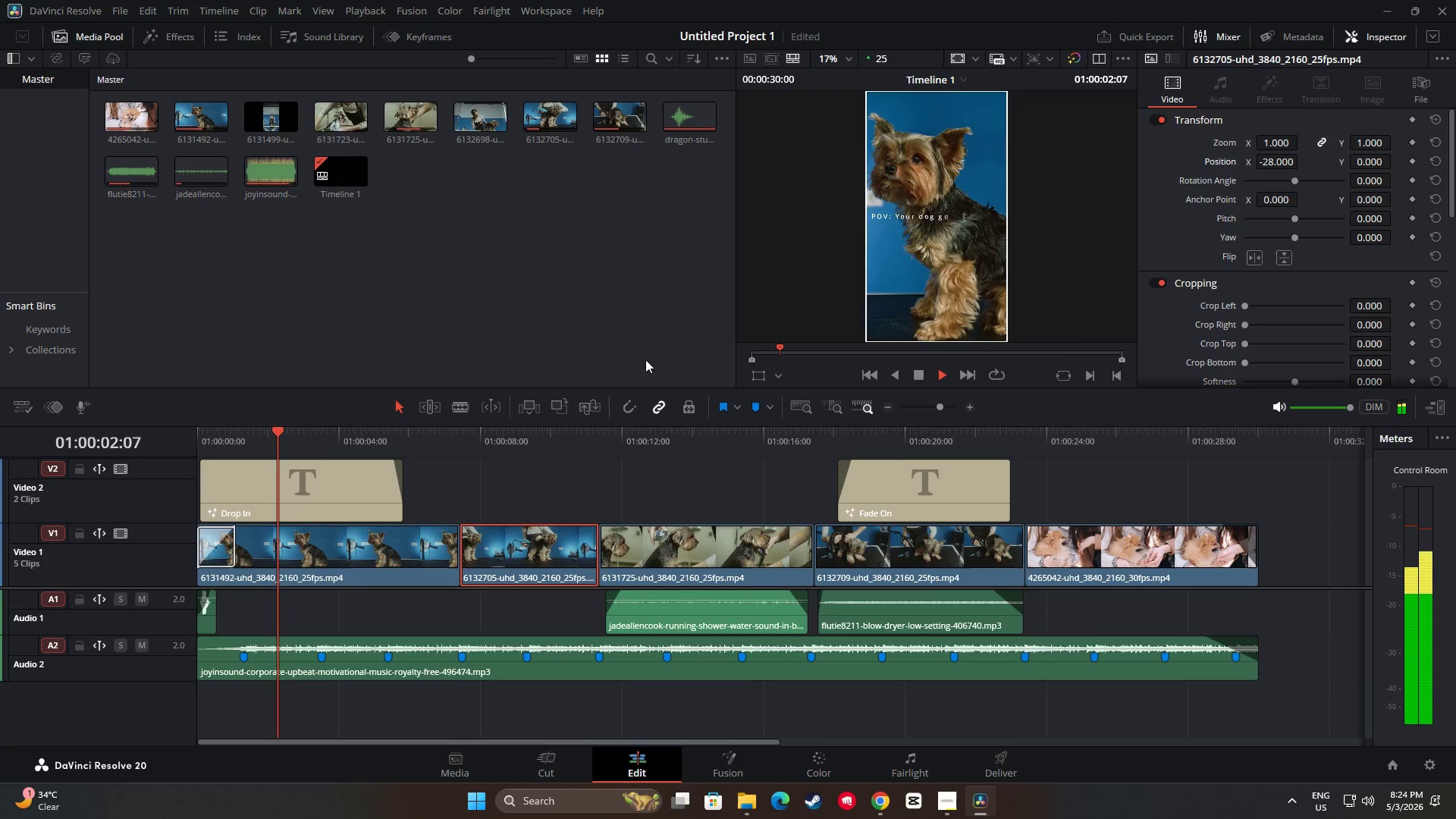 
left_click_drag(start_coordinate=[735, 359], to_coordinate=[720, 359])
 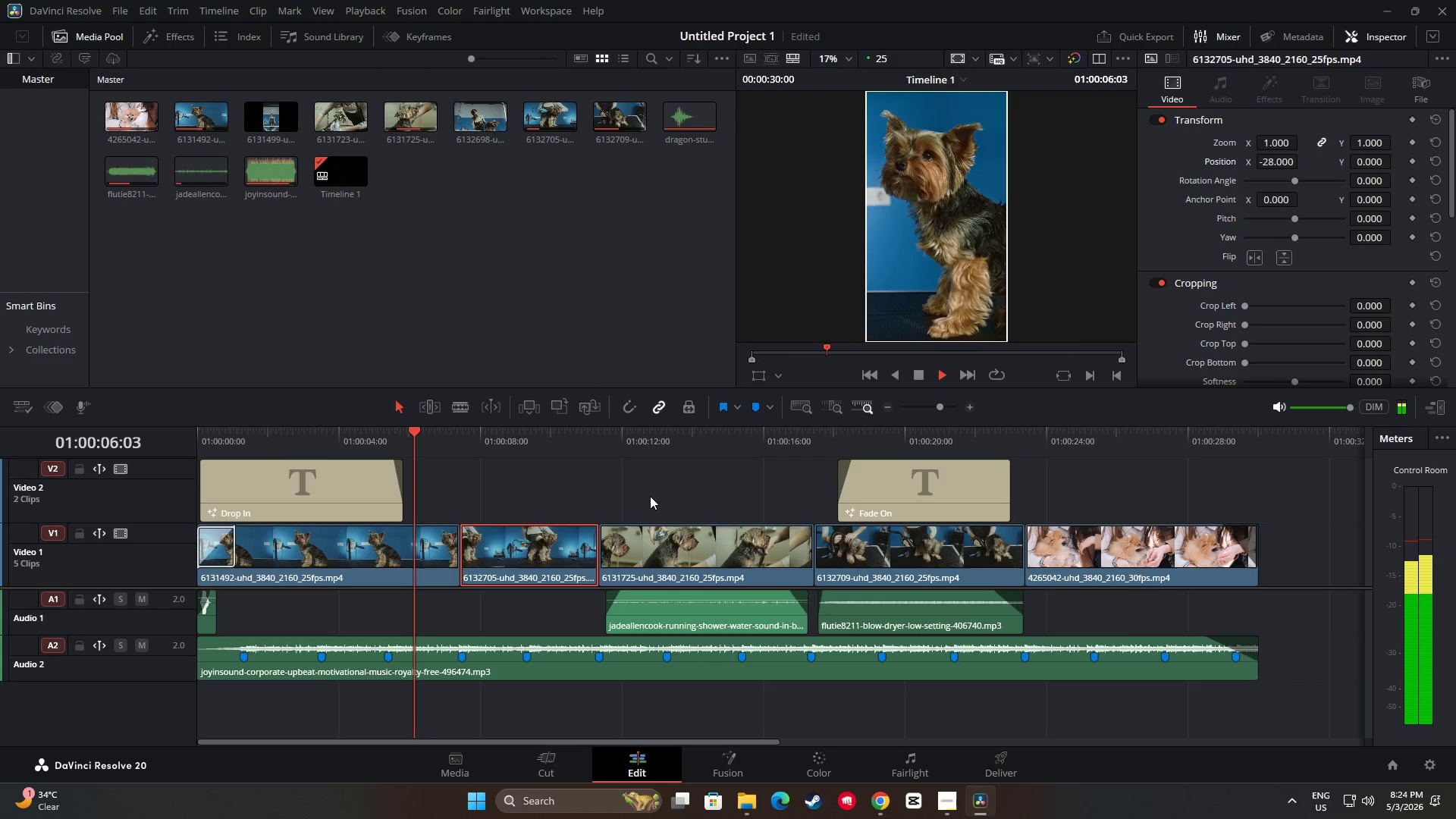 
key(Space)
 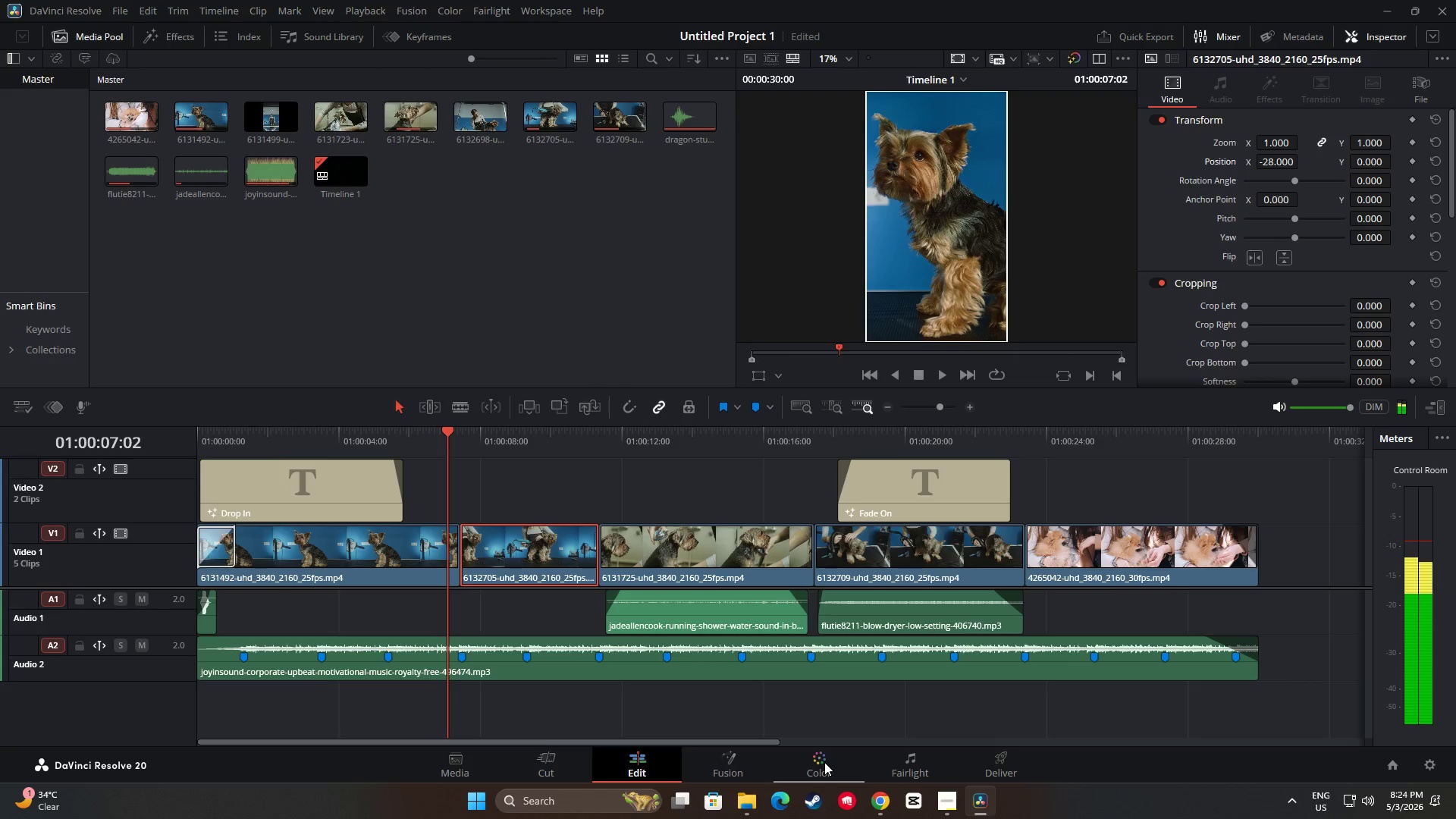 
key(Space)
 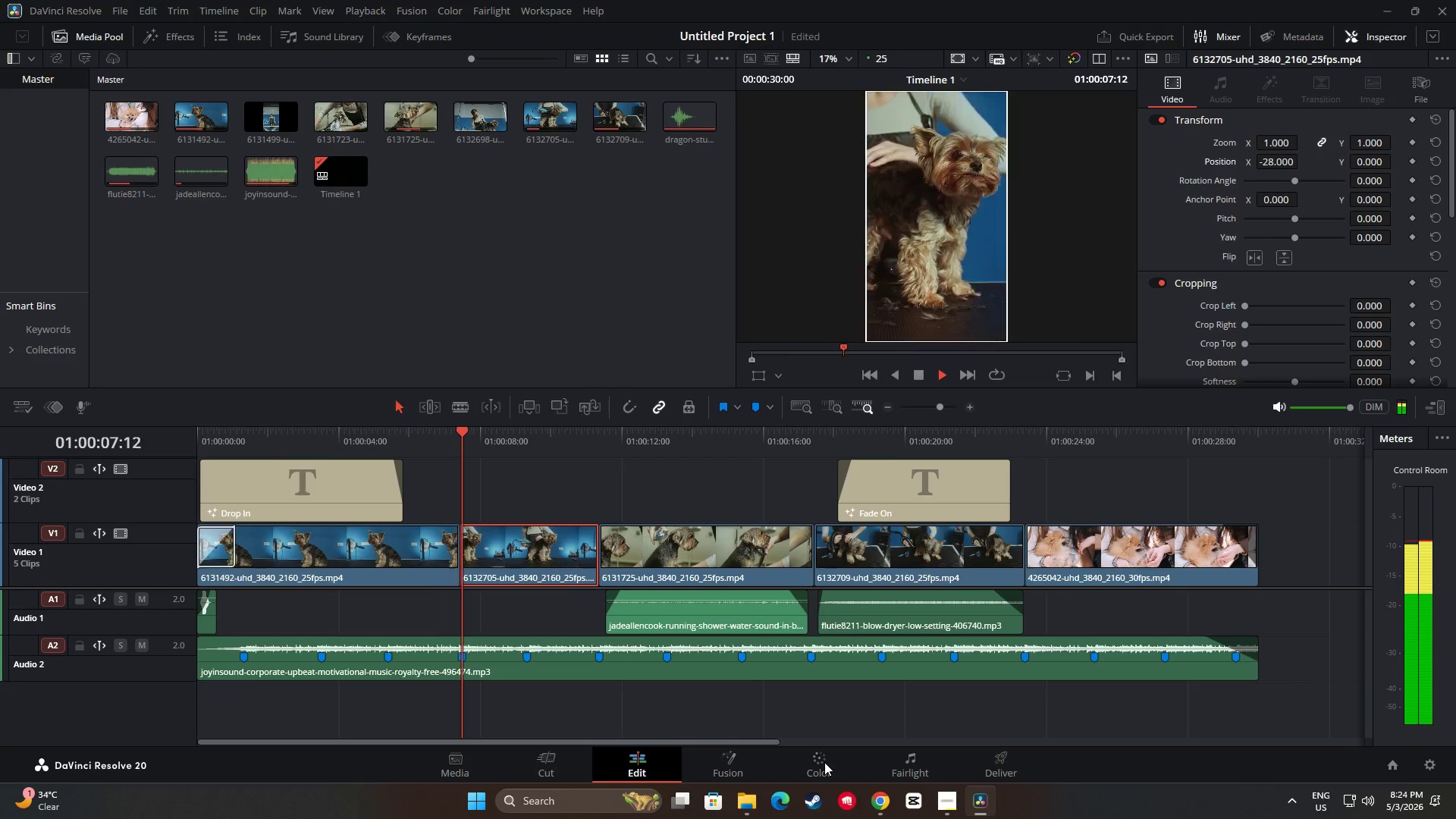 
left_click([824, 762])
 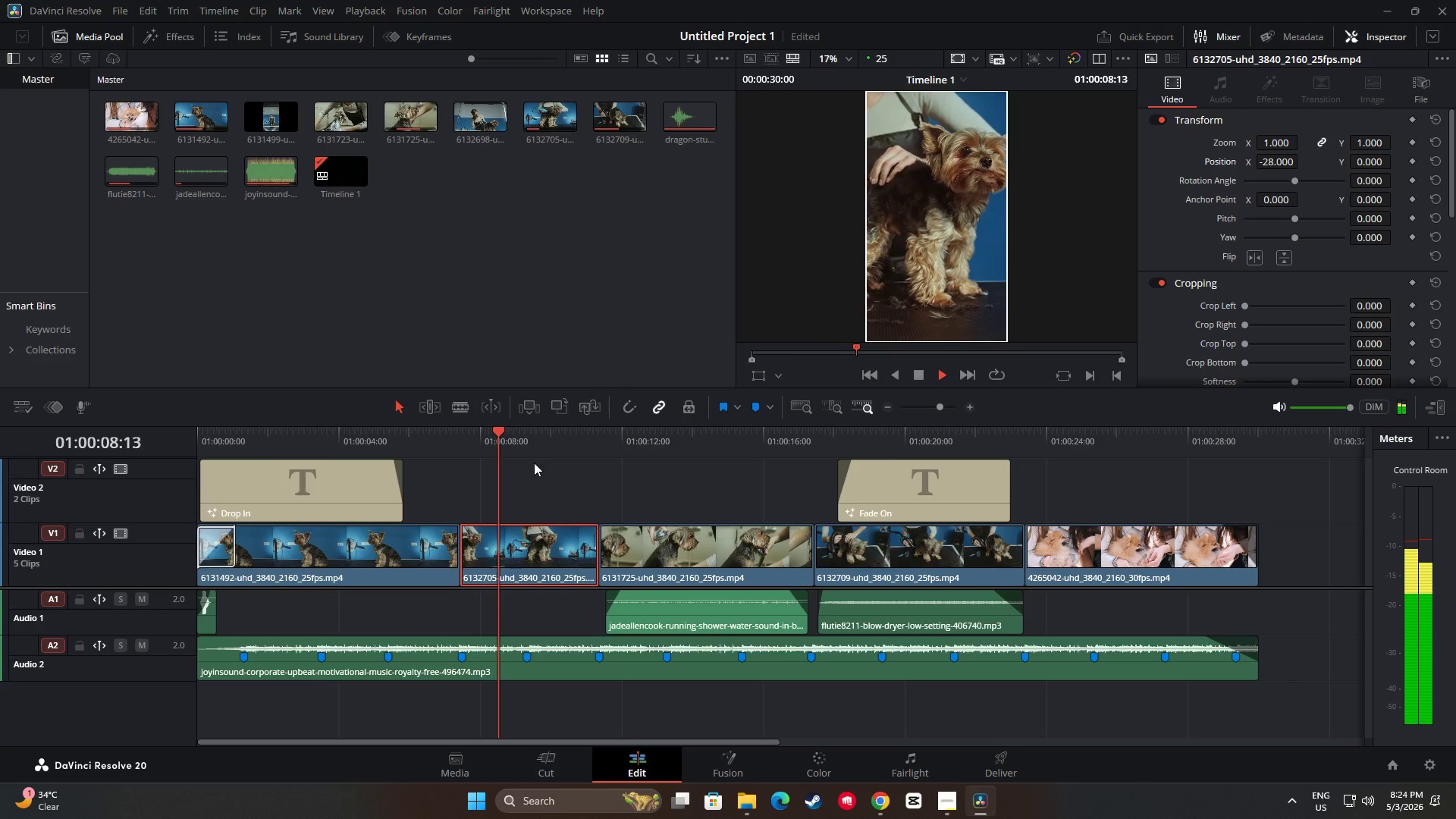 
left_click_drag(start_coordinate=[513, 428], to_coordinate=[188, 415])
 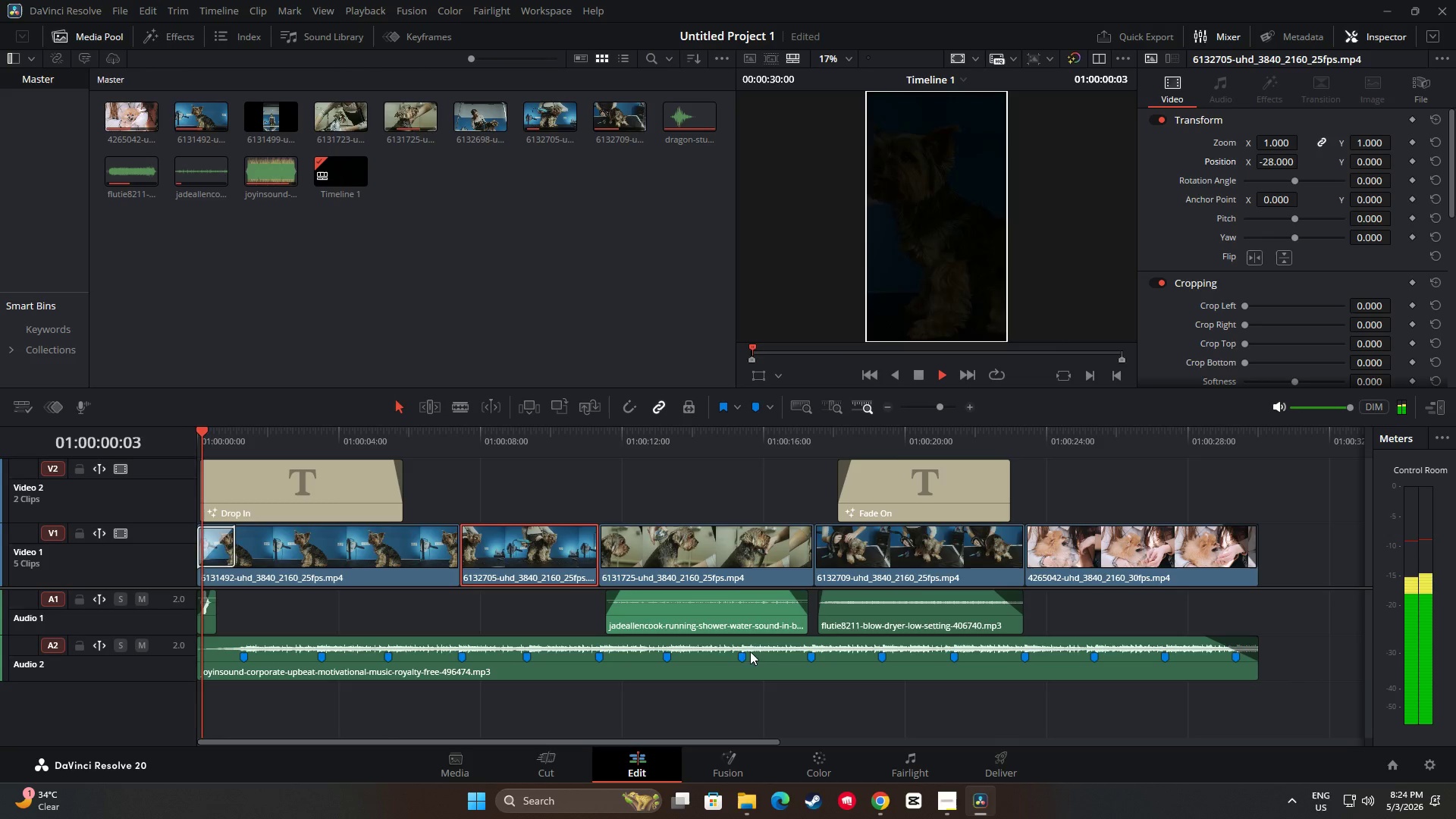 
key(Space)
 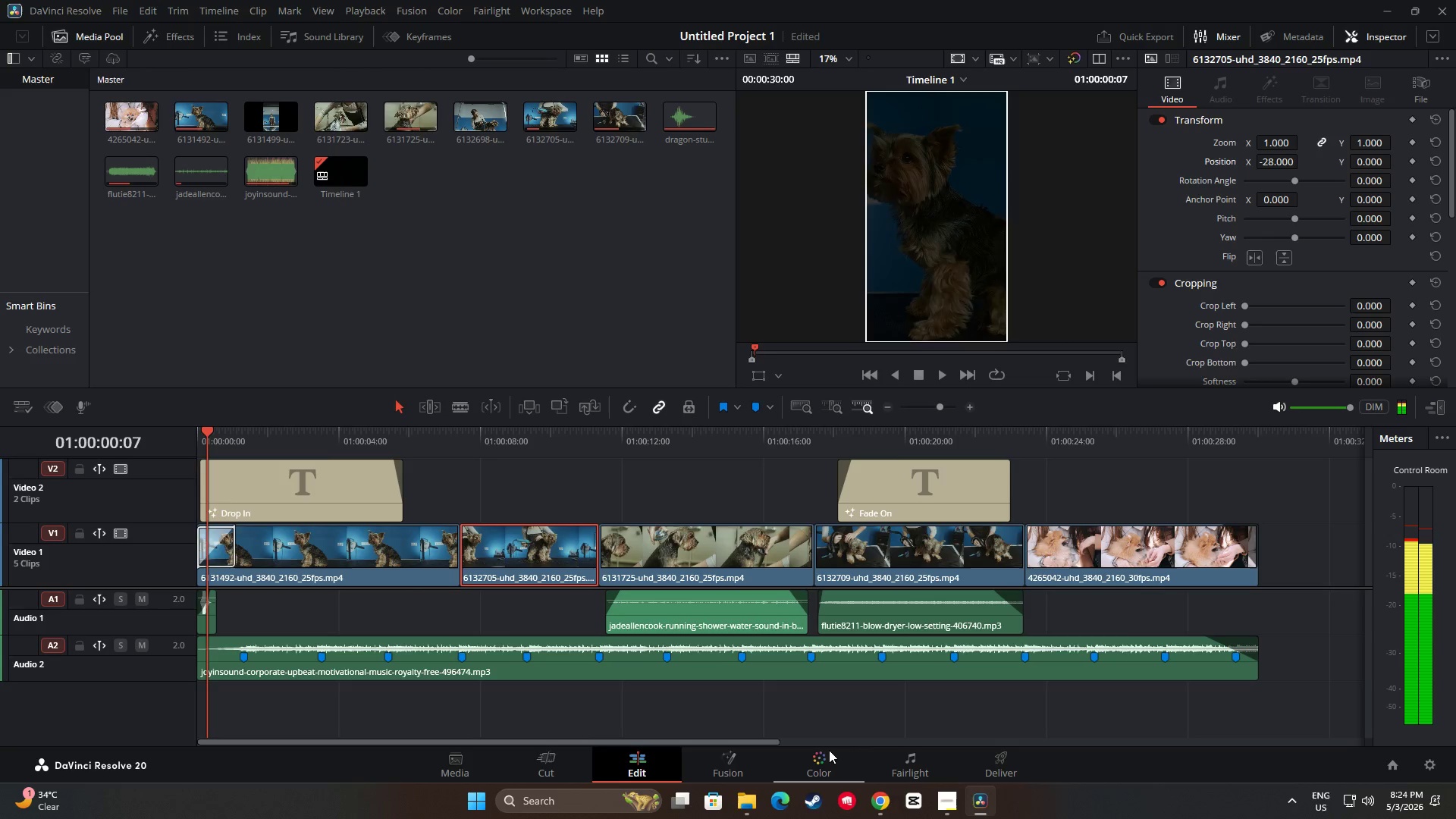 
key(Space)
 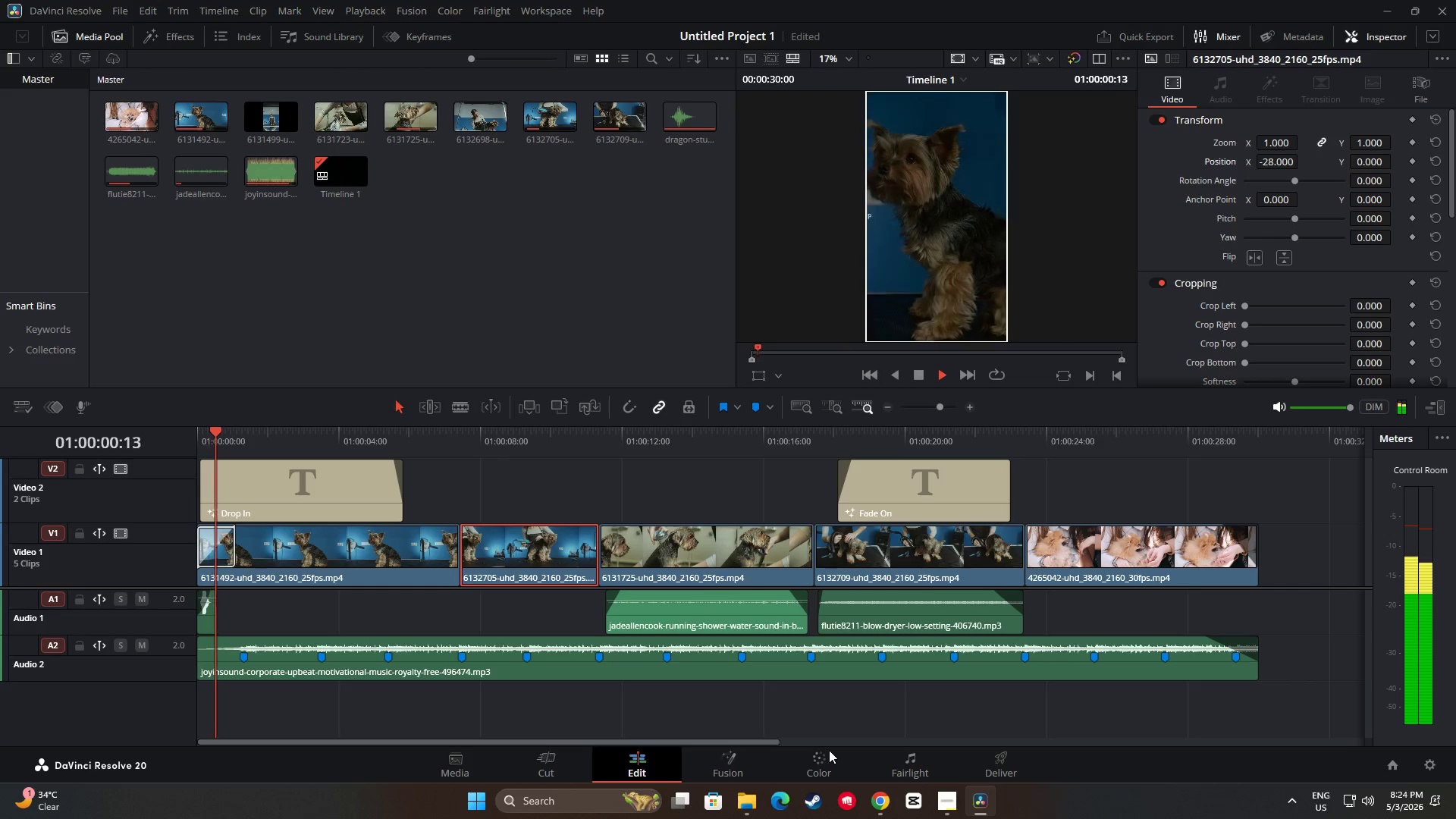 
key(Space)
 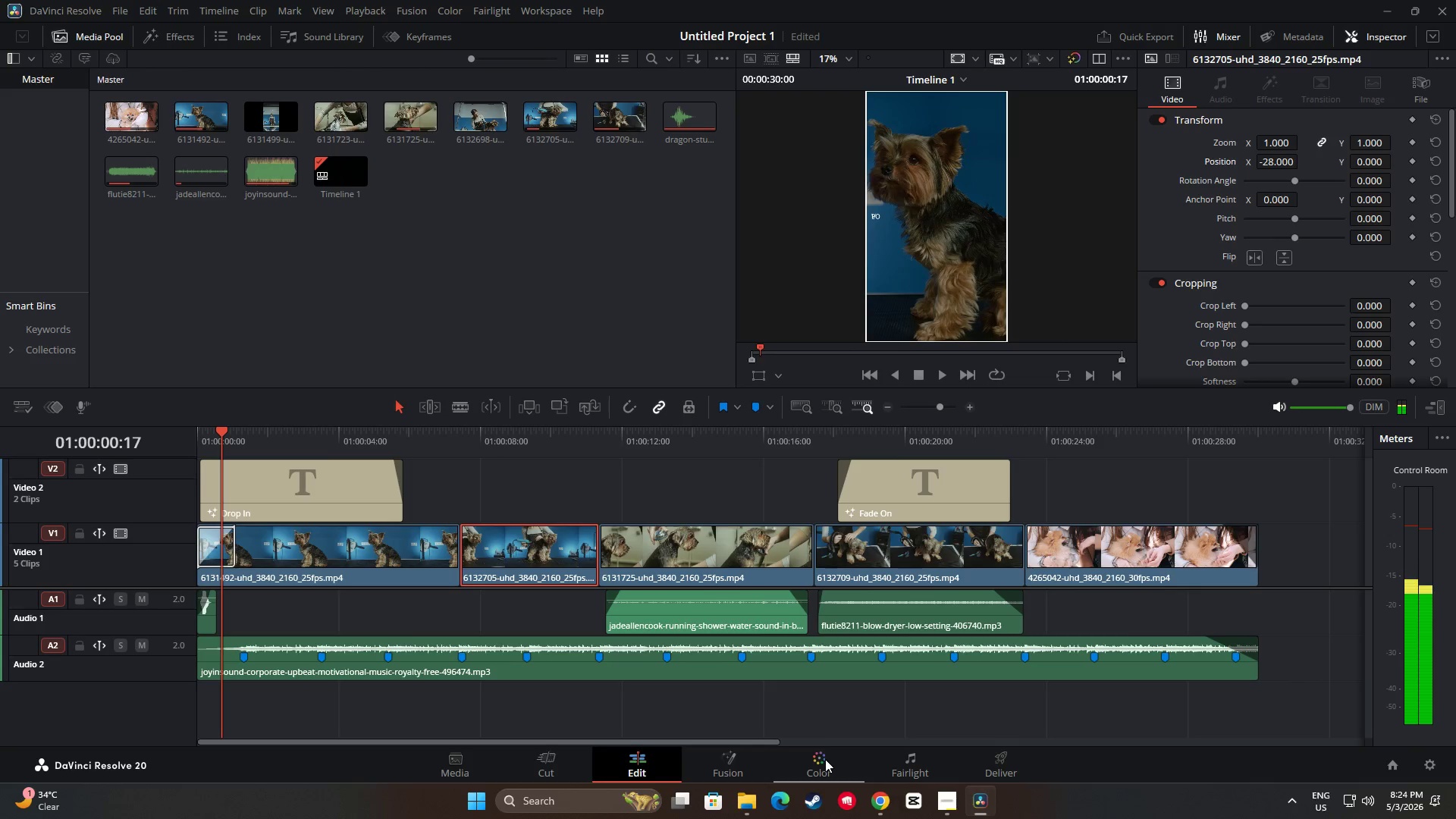 
left_click([825, 759])
 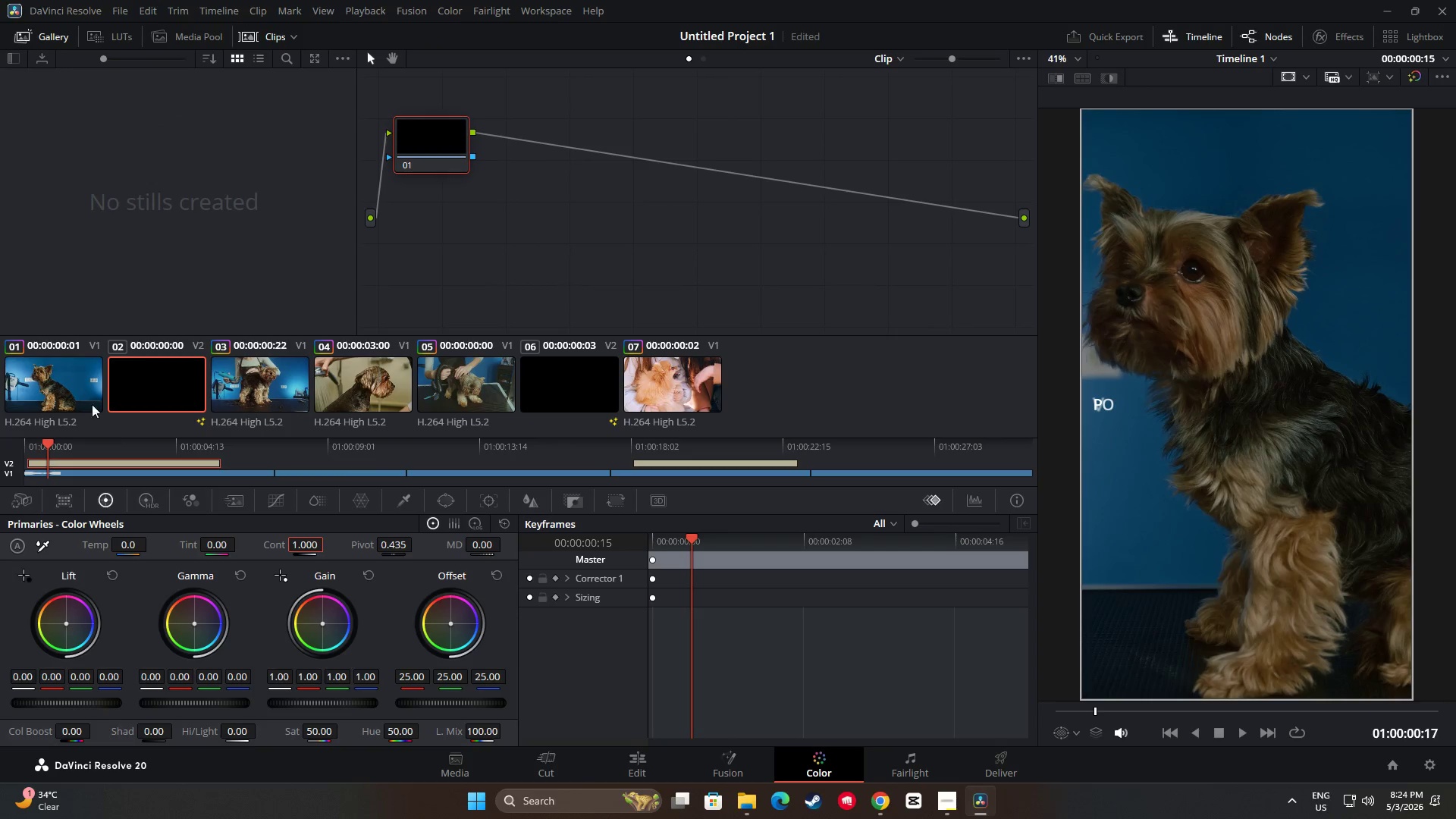 
left_click([74, 379])
 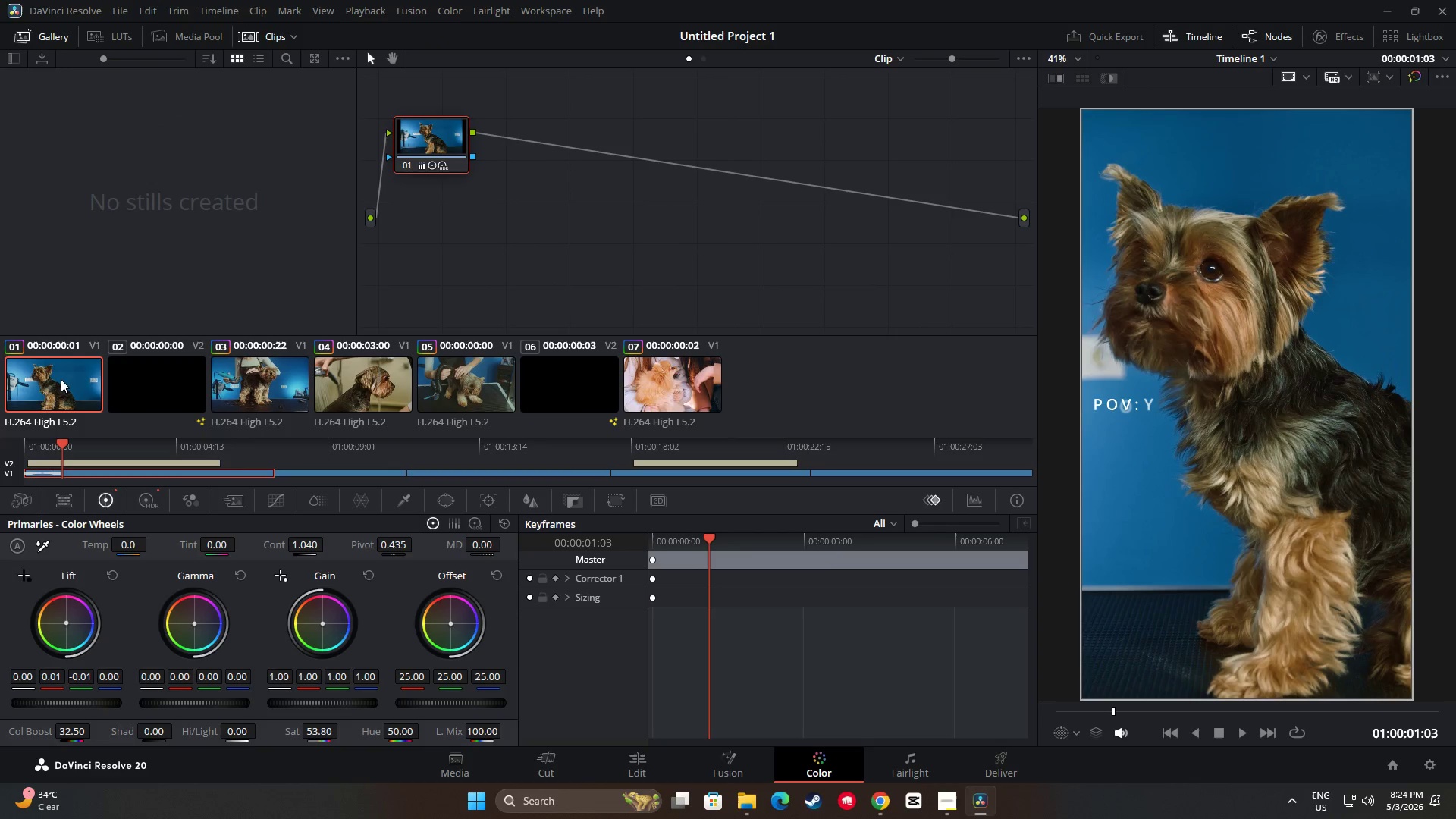 
wait(9.47)
 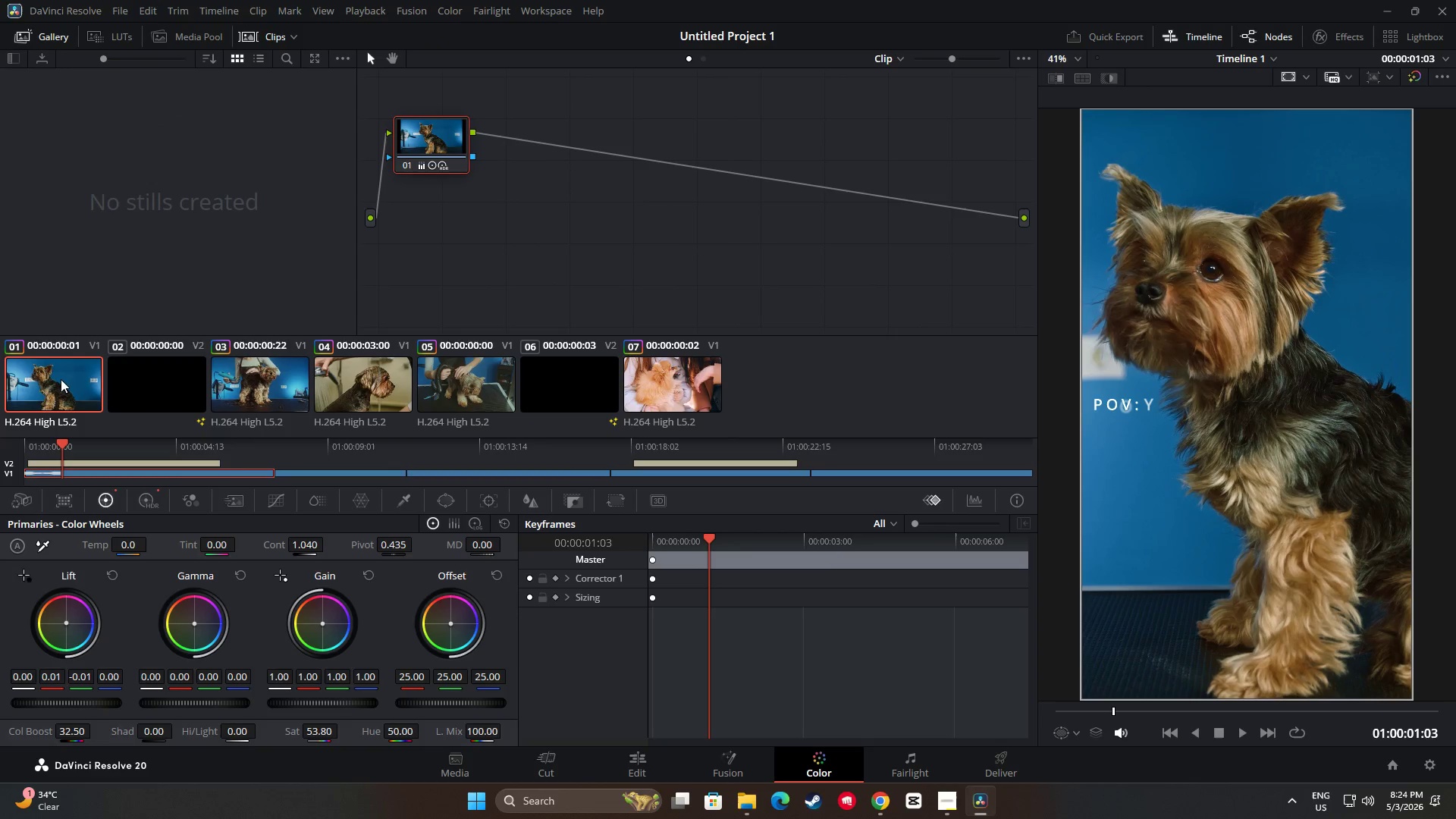 
left_click_drag(start_coordinate=[78, 733], to_coordinate=[55, 736])
 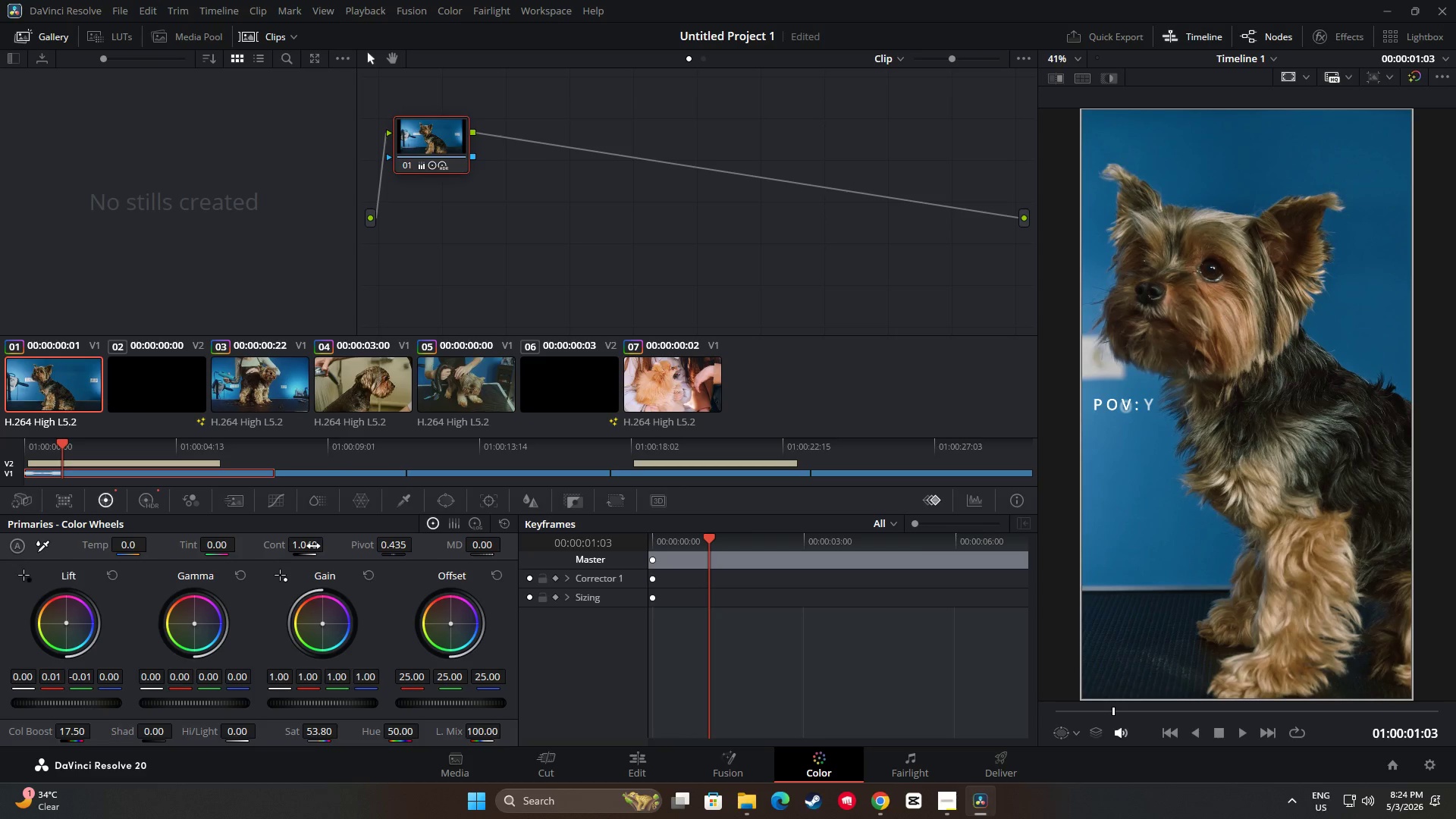 
left_click_drag(start_coordinate=[313, 546], to_coordinate=[303, 557])
 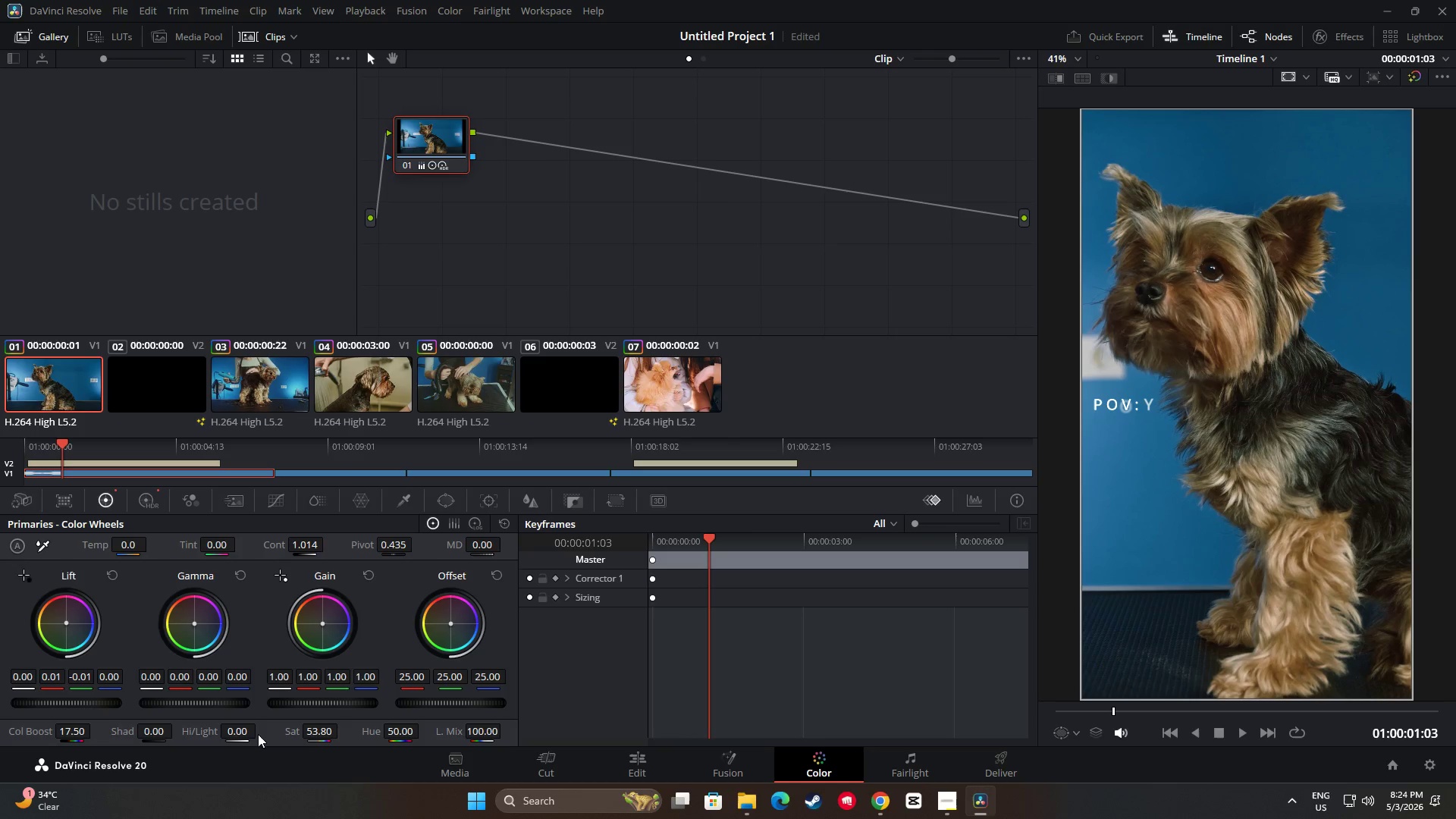 
left_click_drag(start_coordinate=[243, 732], to_coordinate=[252, 728])
 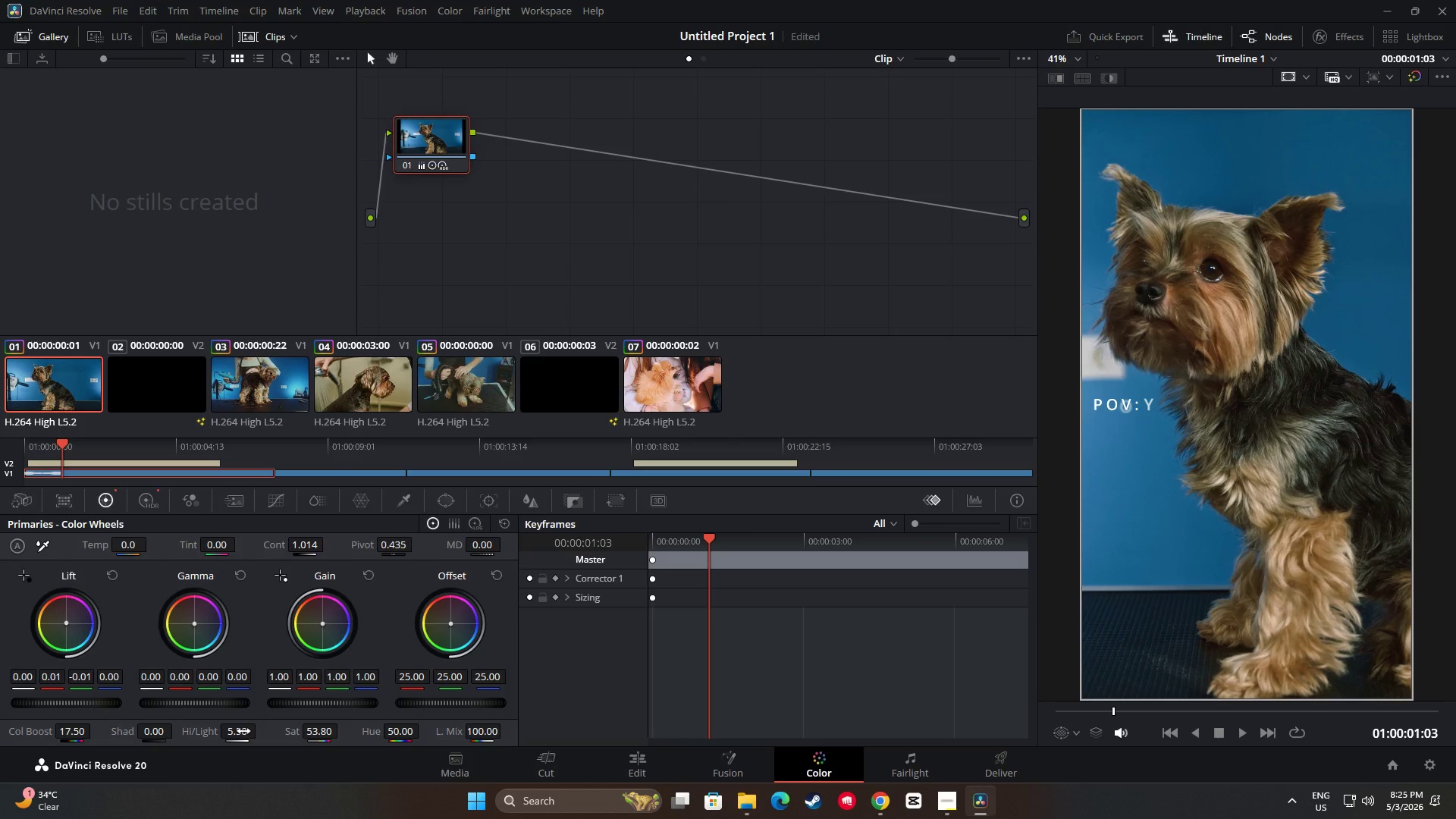 
key(Control+Z)
 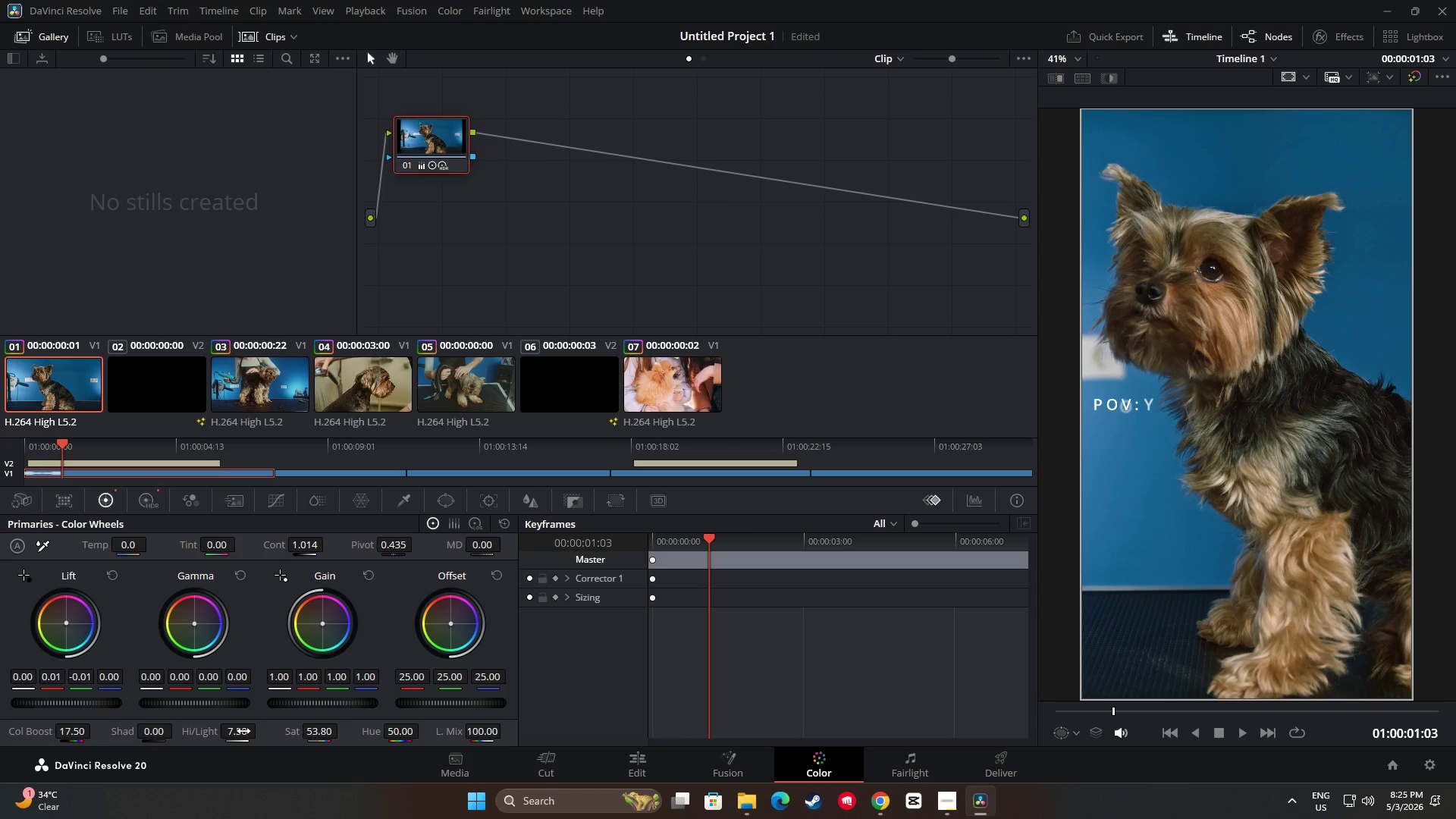 
key(Control+Z)
 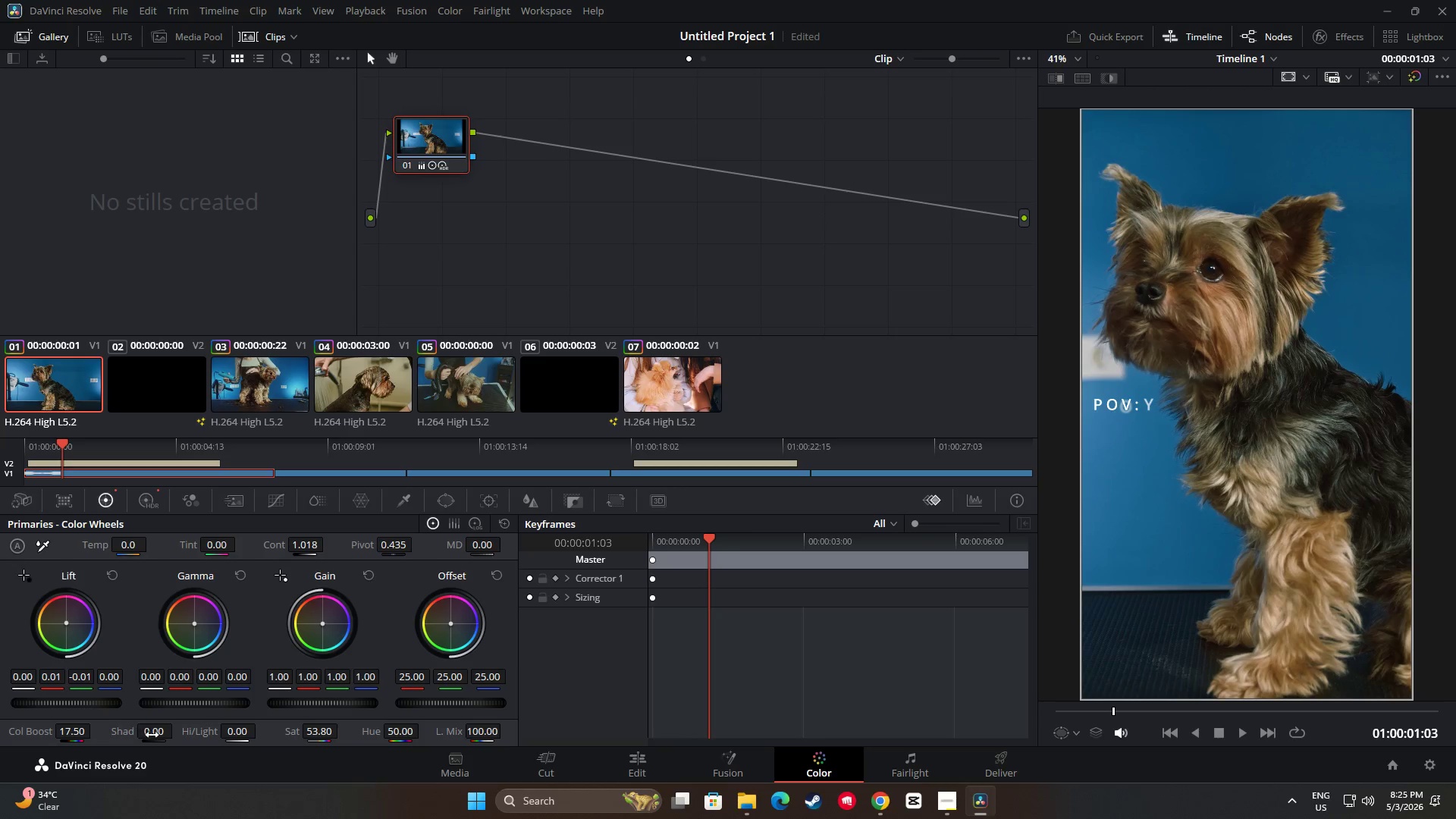 
left_click_drag(start_coordinate=[160, 733], to_coordinate=[170, 733])
 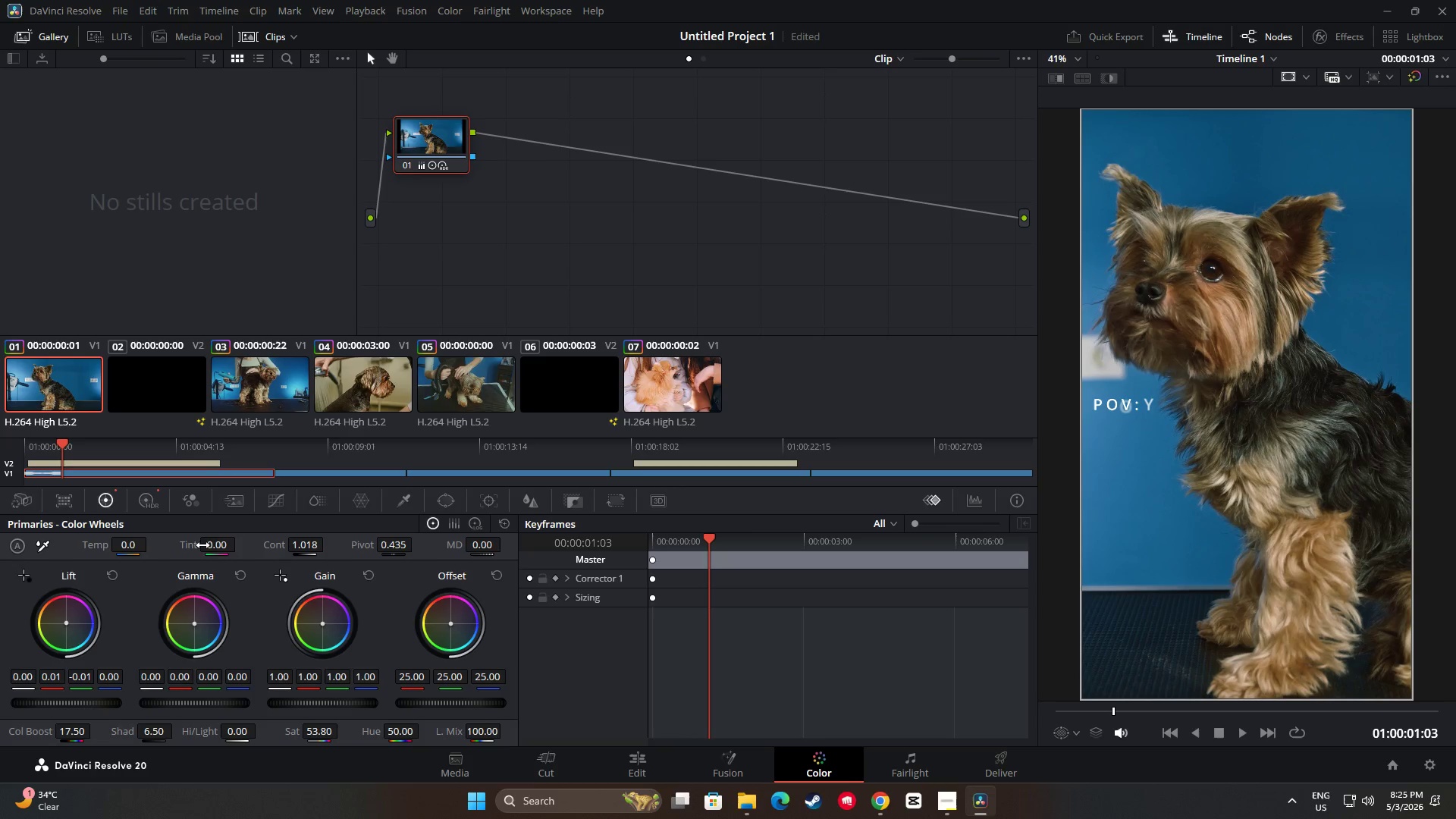 
left_click_drag(start_coordinate=[132, 546], to_coordinate=[136, 543])
 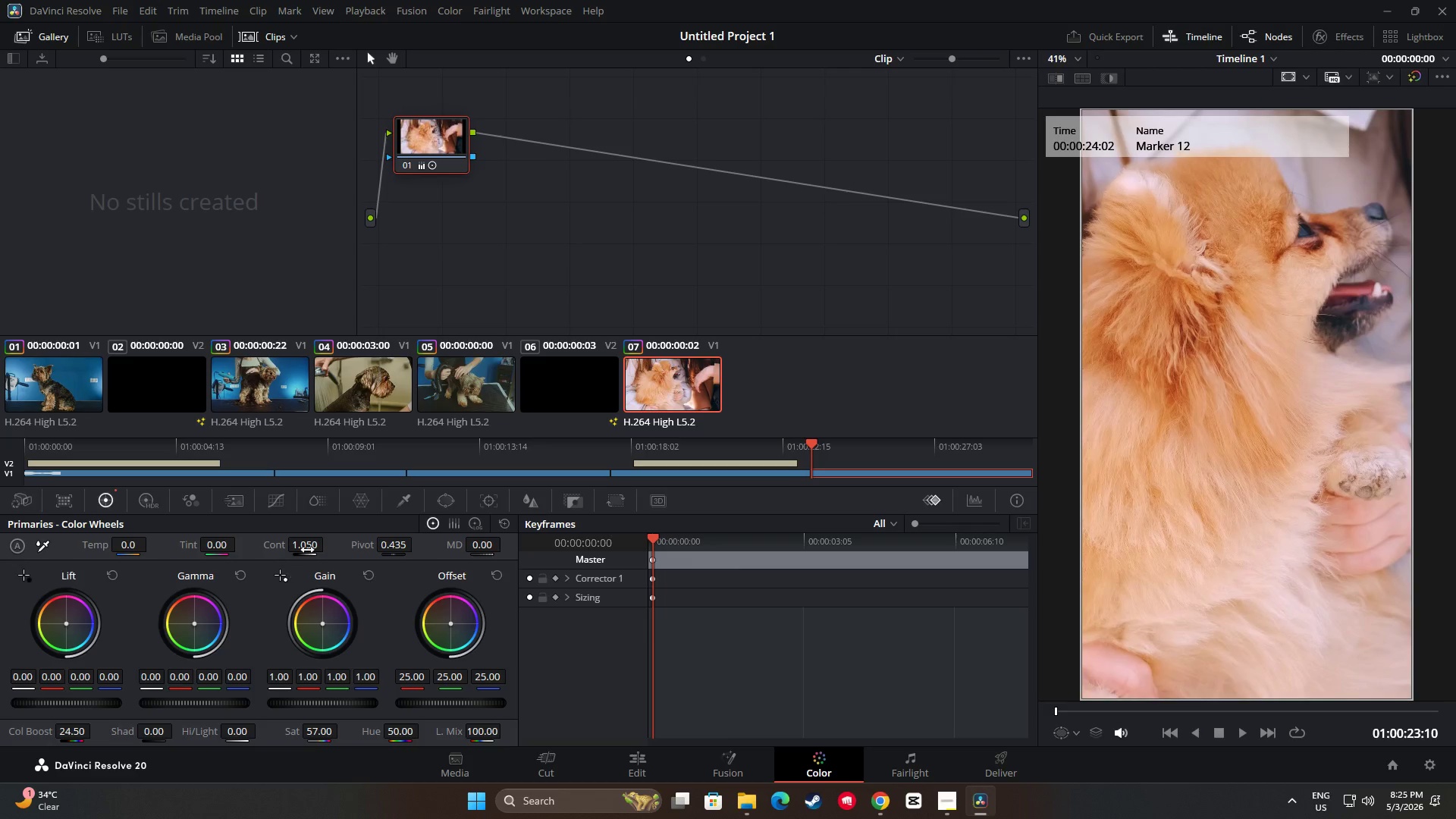 
wait(5.38)
 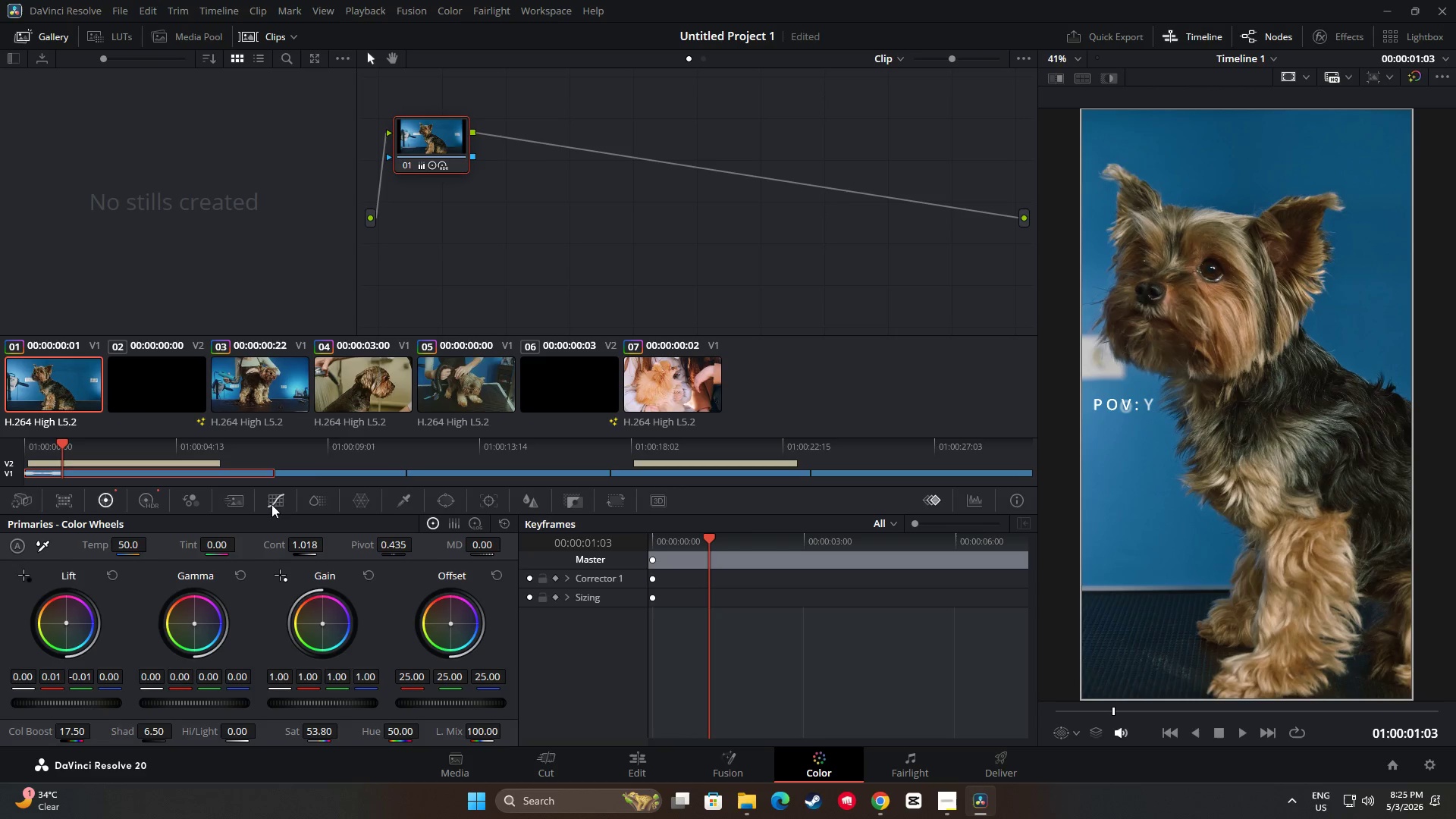 
left_click_drag(start_coordinate=[127, 544], to_coordinate=[126, 550])
 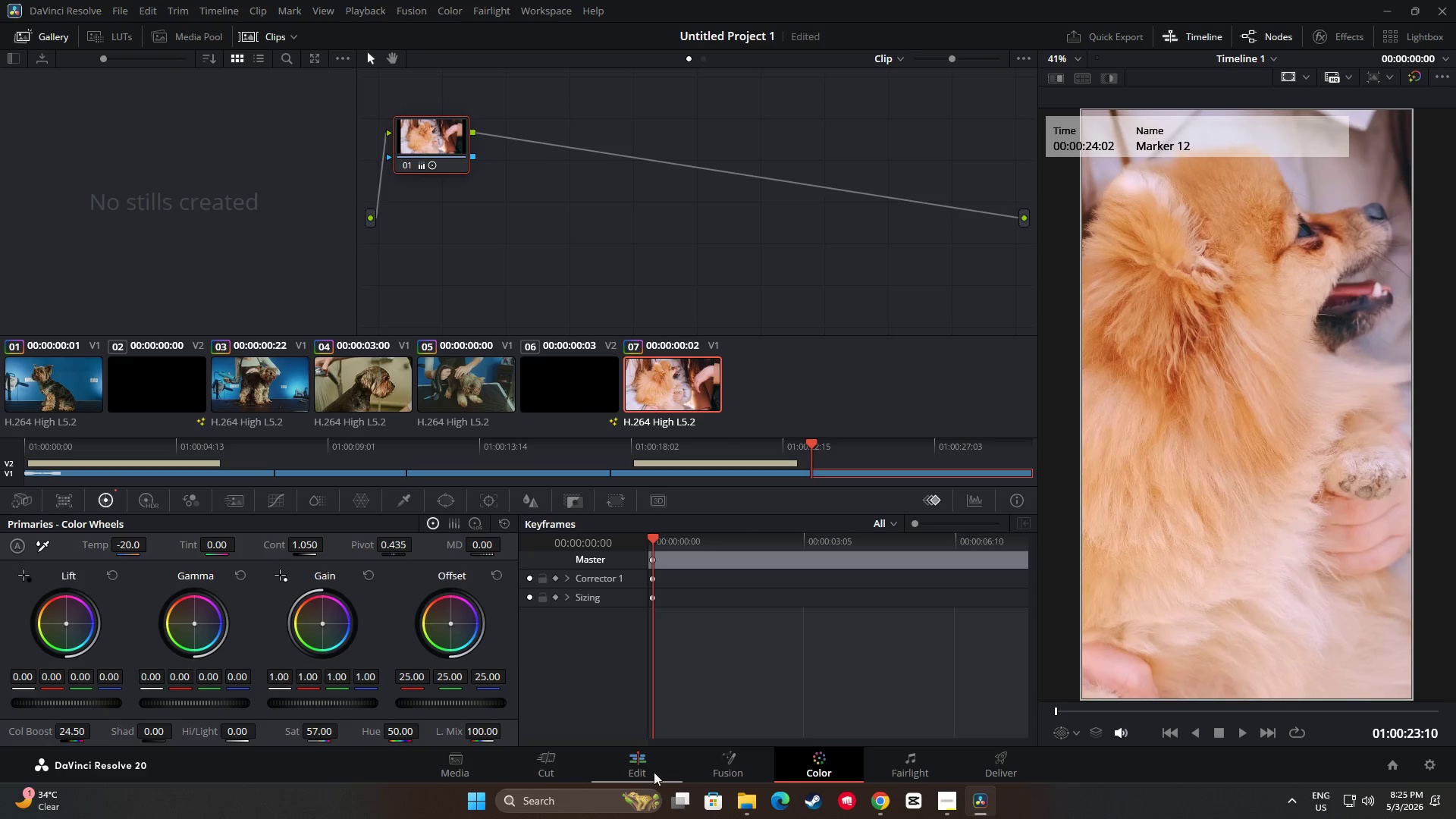 
left_click([628, 761])
 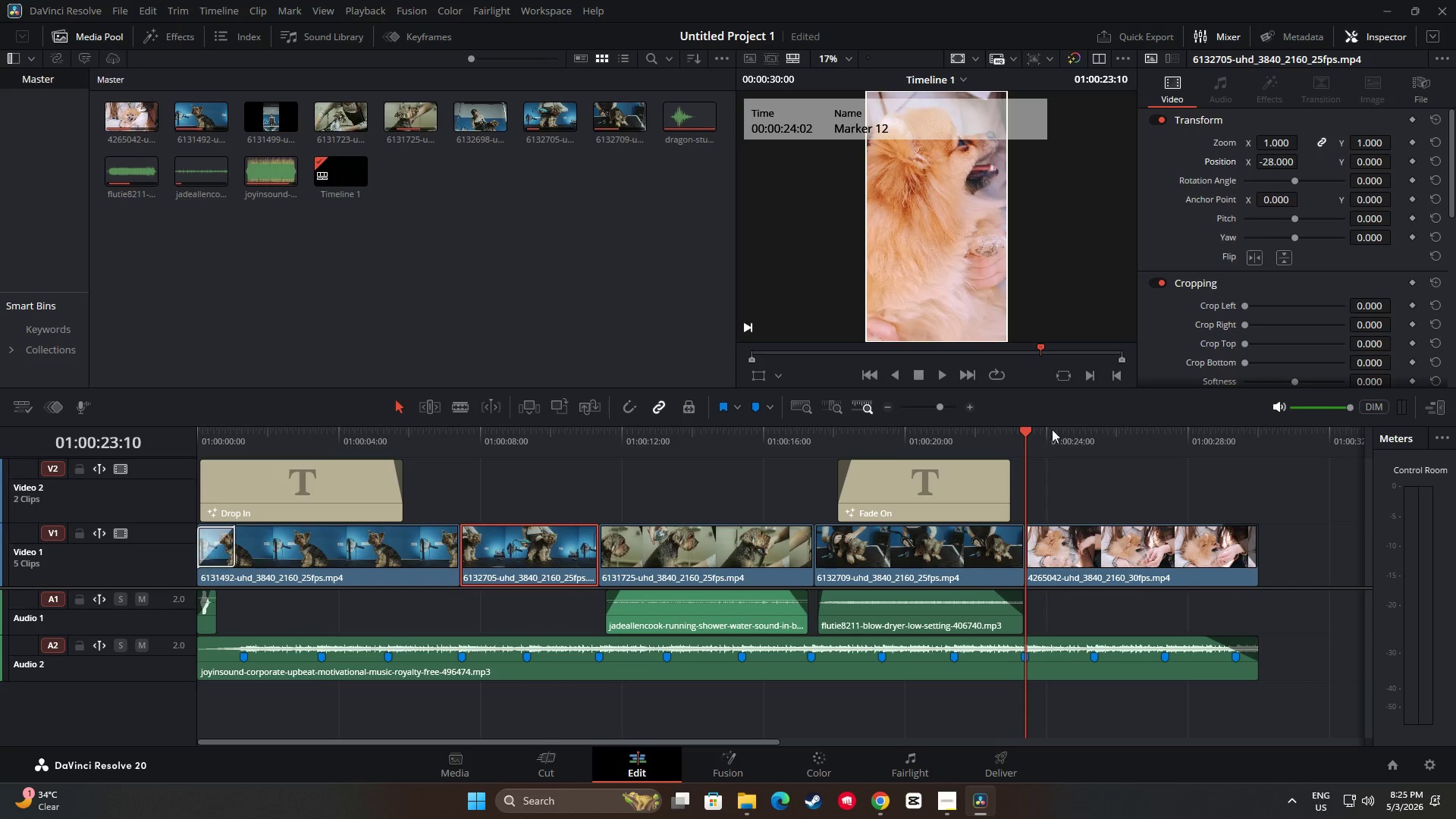 
key(Space)
 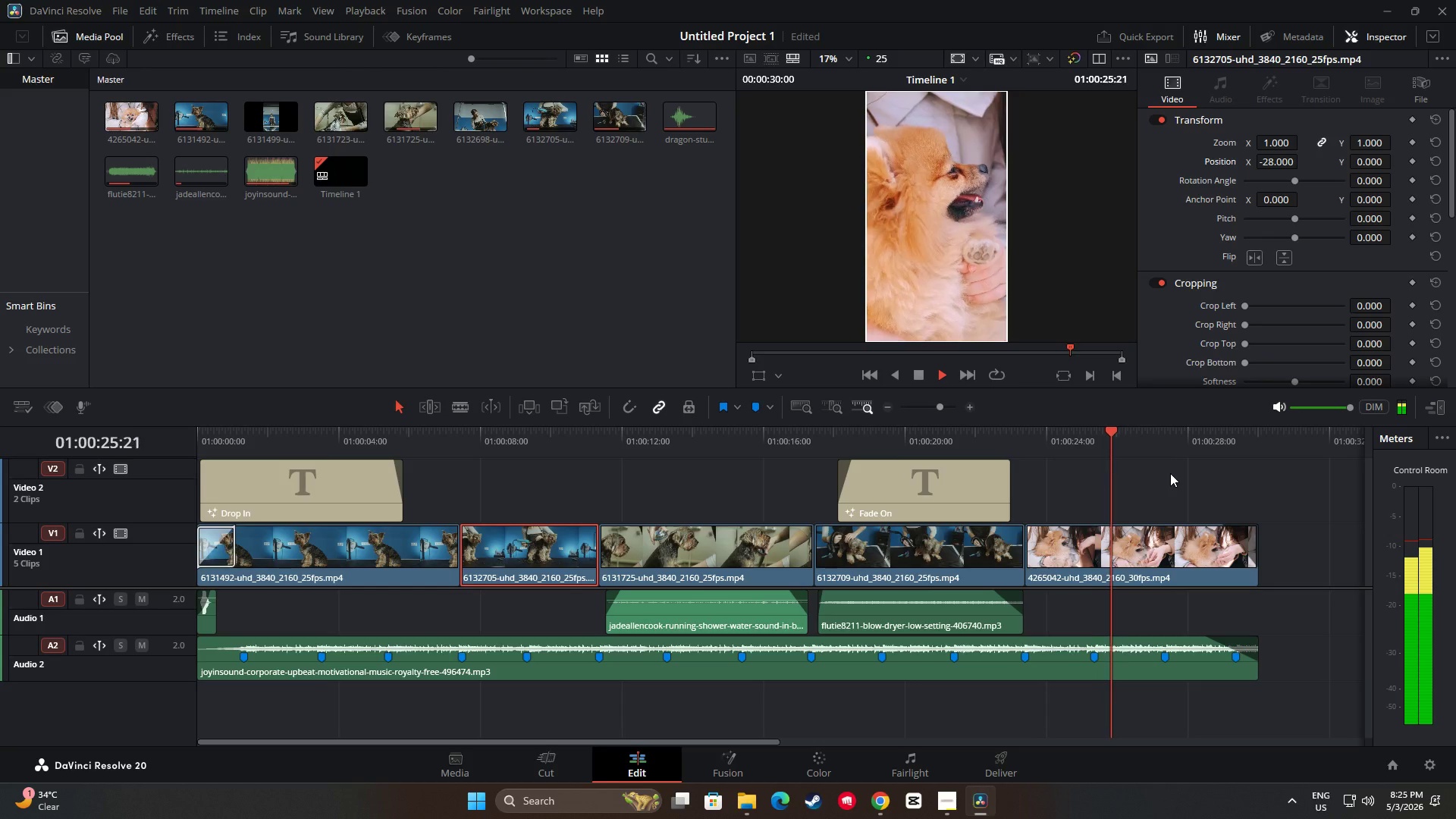 
left_click_drag(start_coordinate=[1147, 430], to_coordinate=[169, 431])
 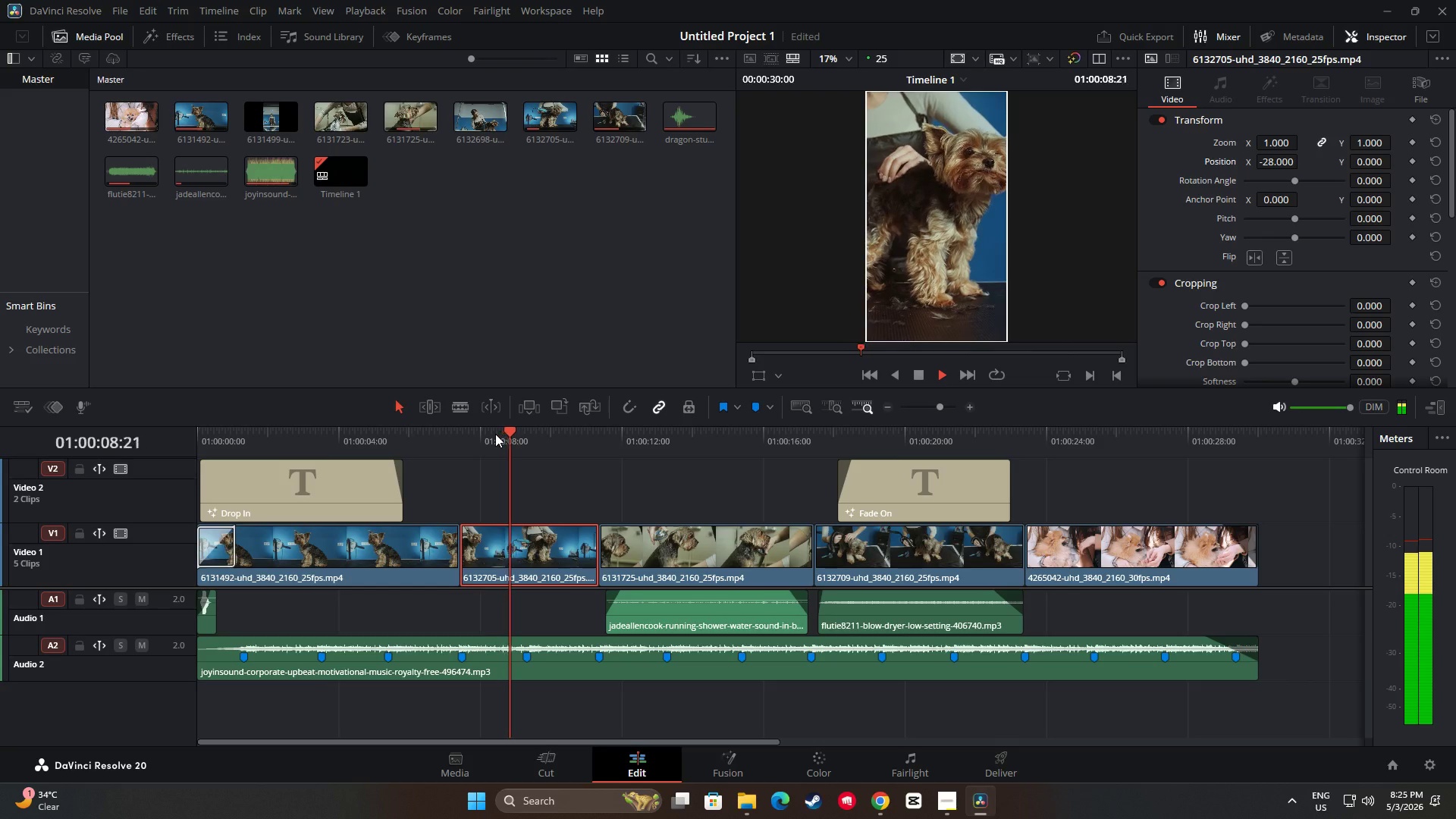 
wait(13.92)
 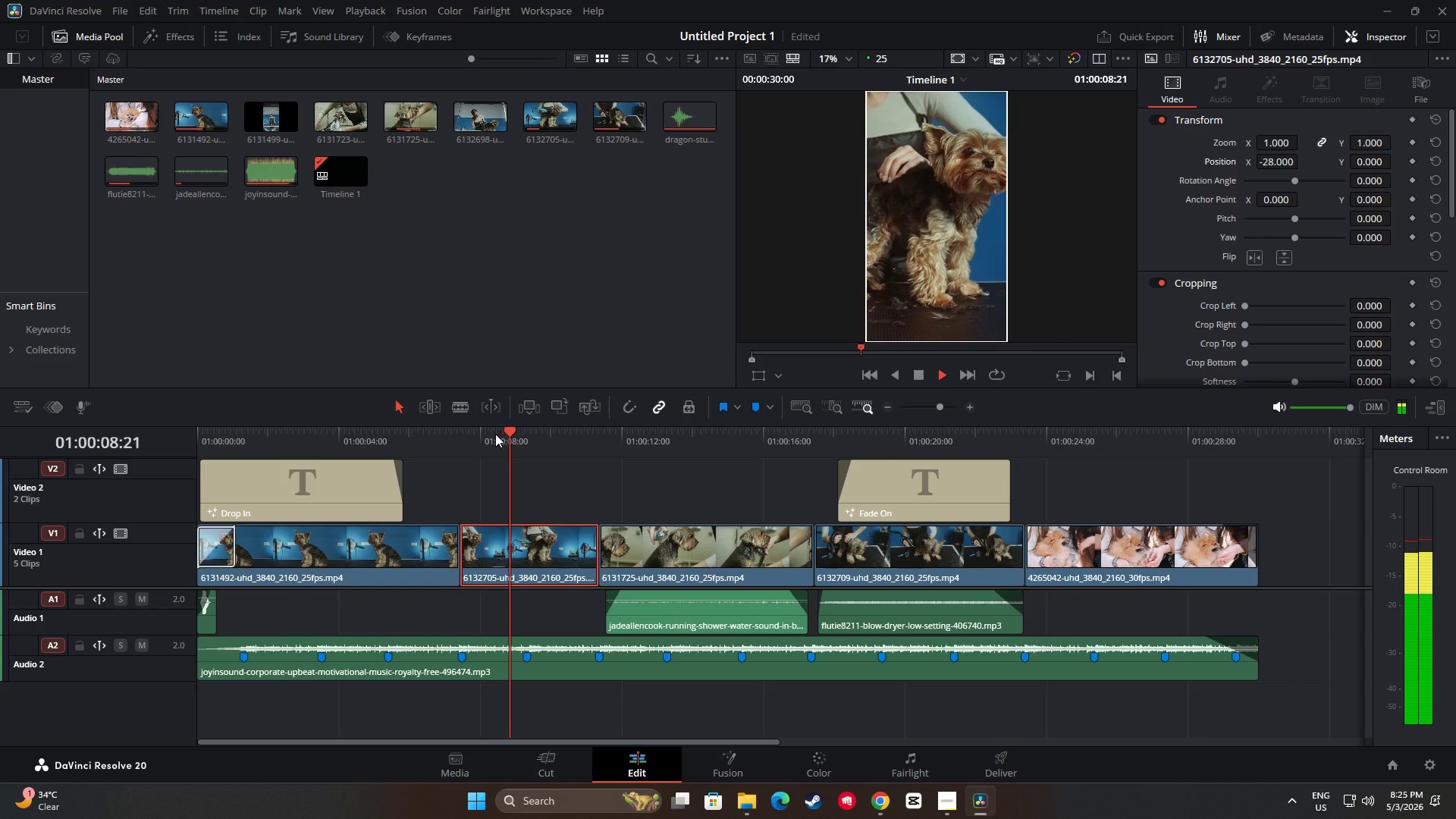 
key(Space)
 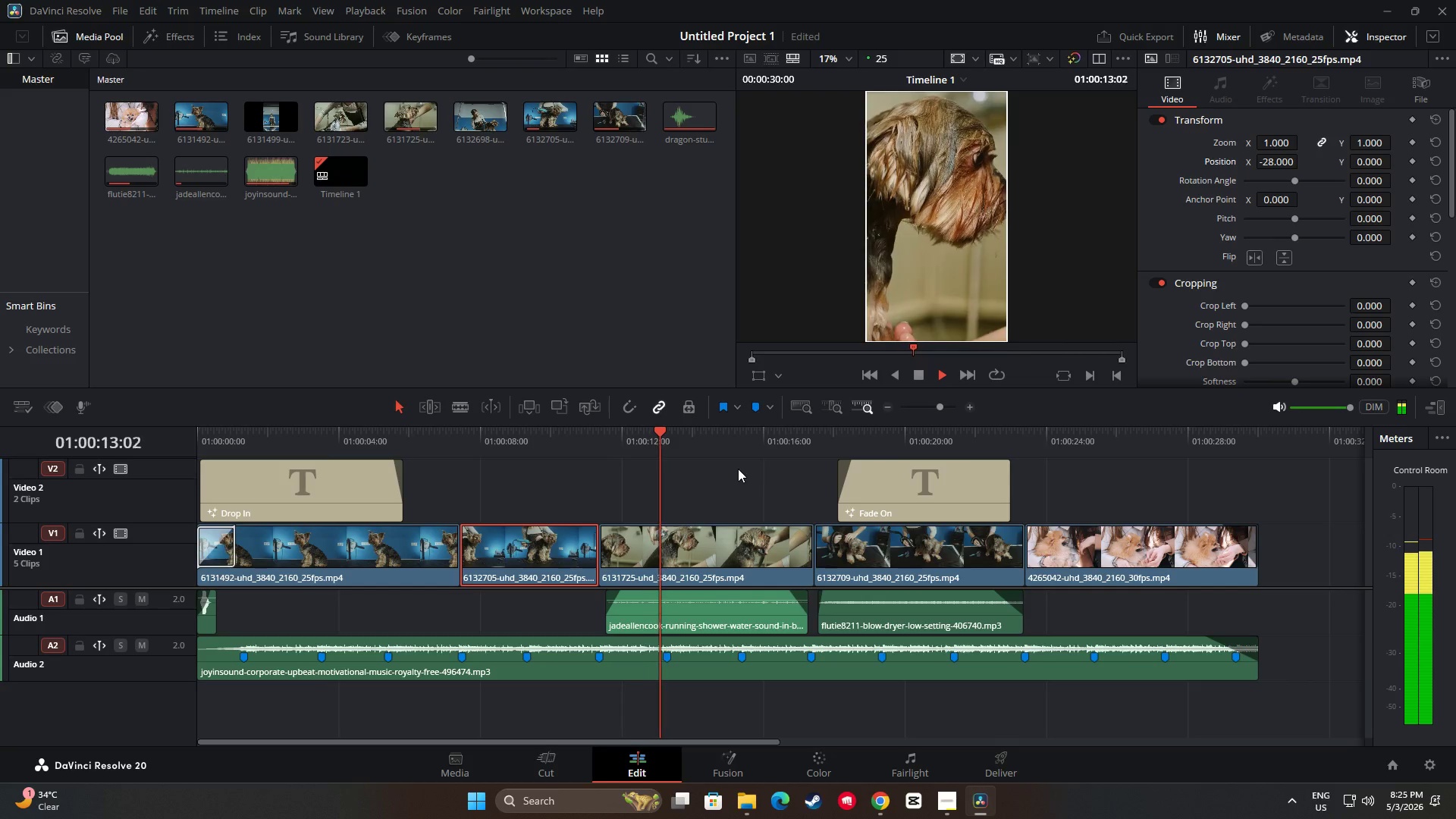 
mouse_move([1006, 509])
 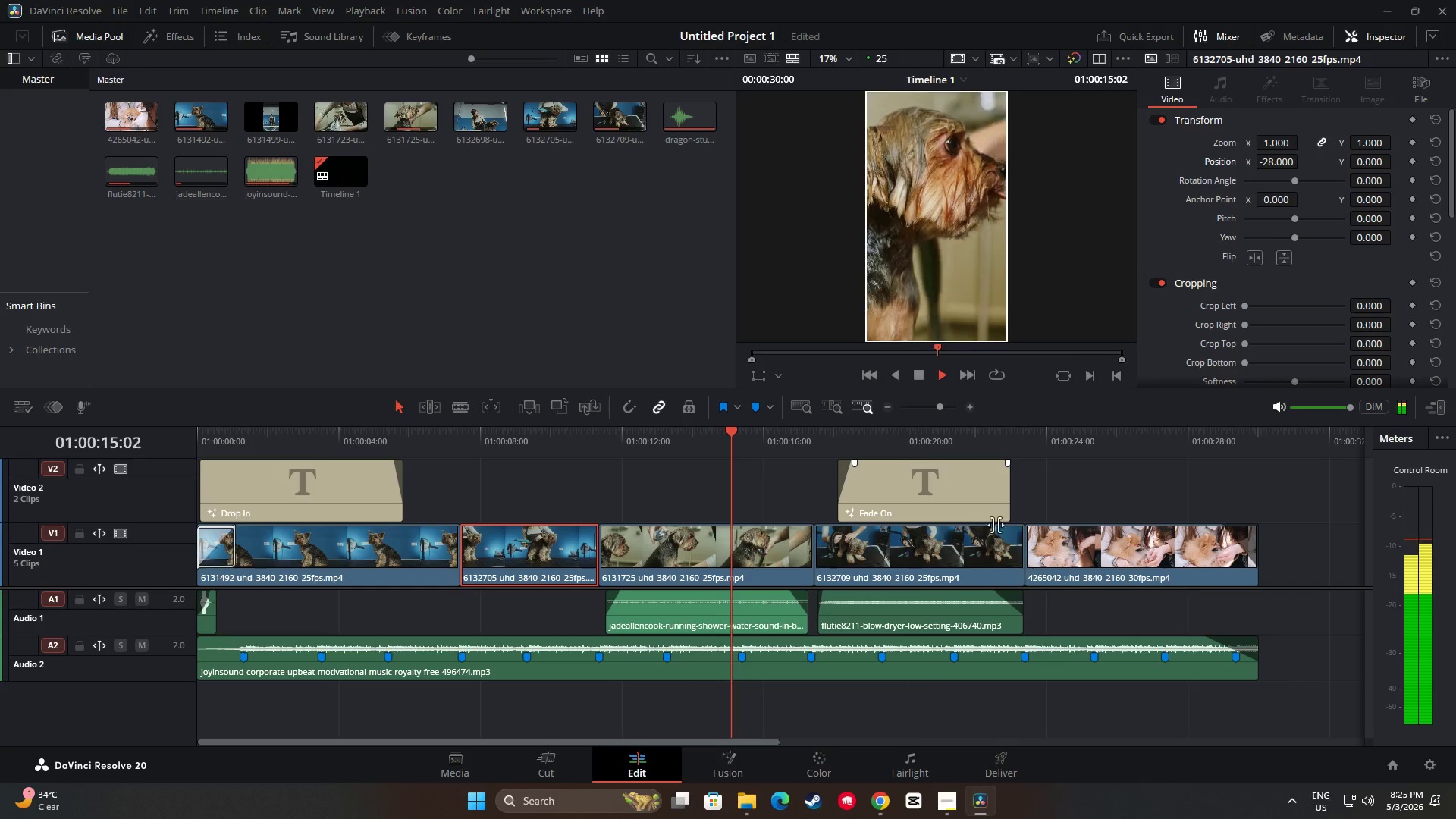 
key(Space)
 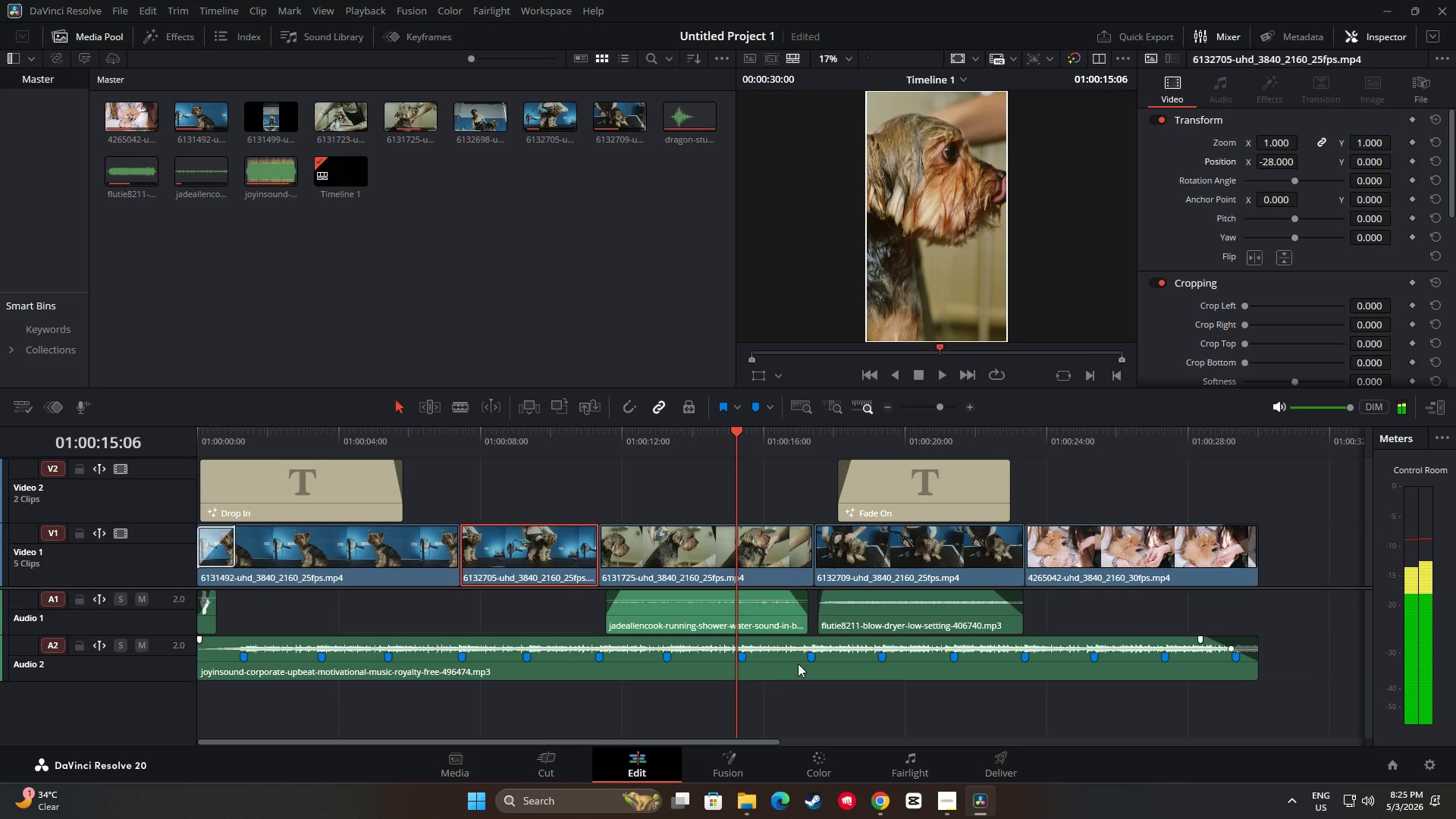 
left_click([798, 664])
 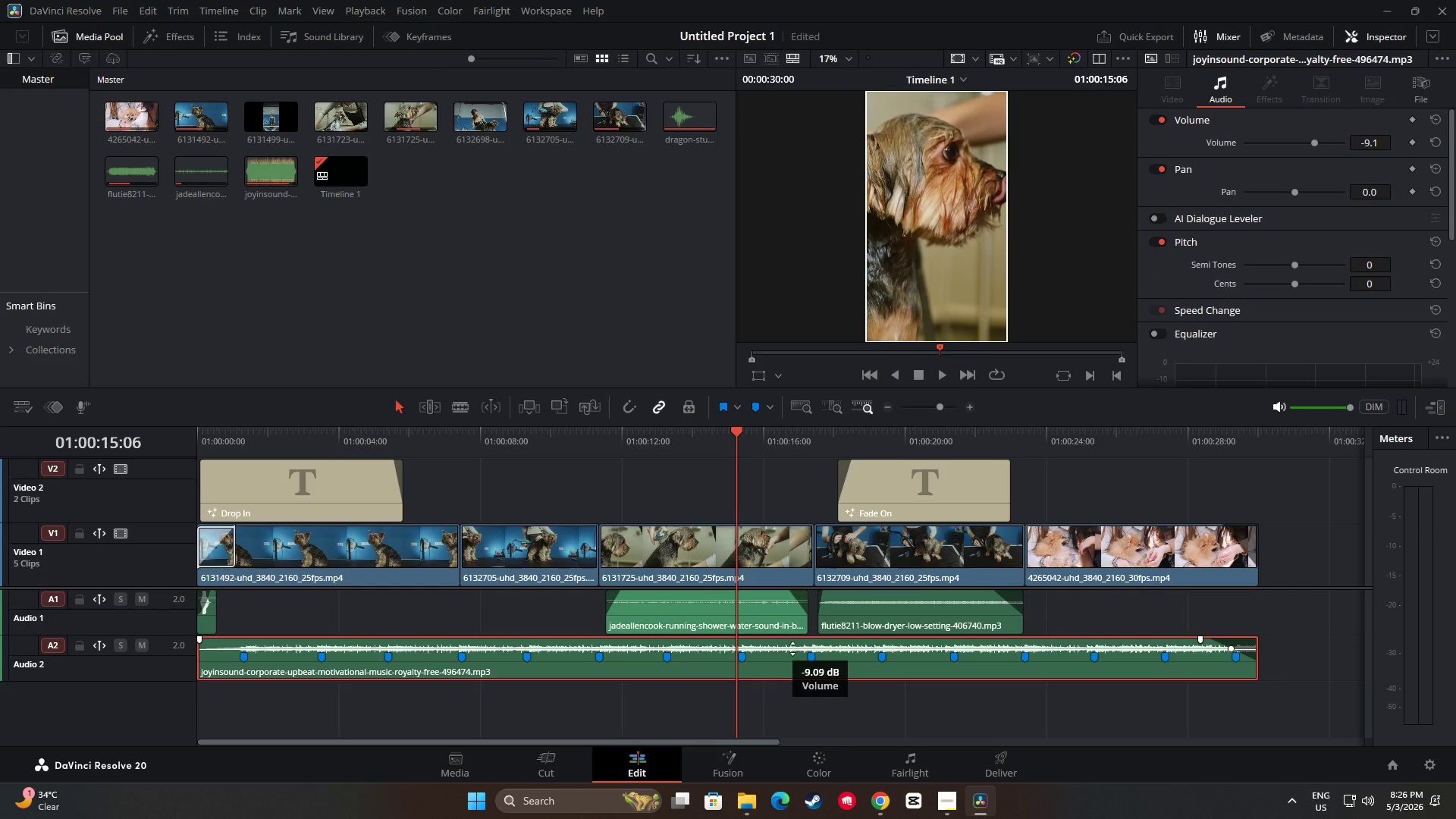 
wait(7.08)
 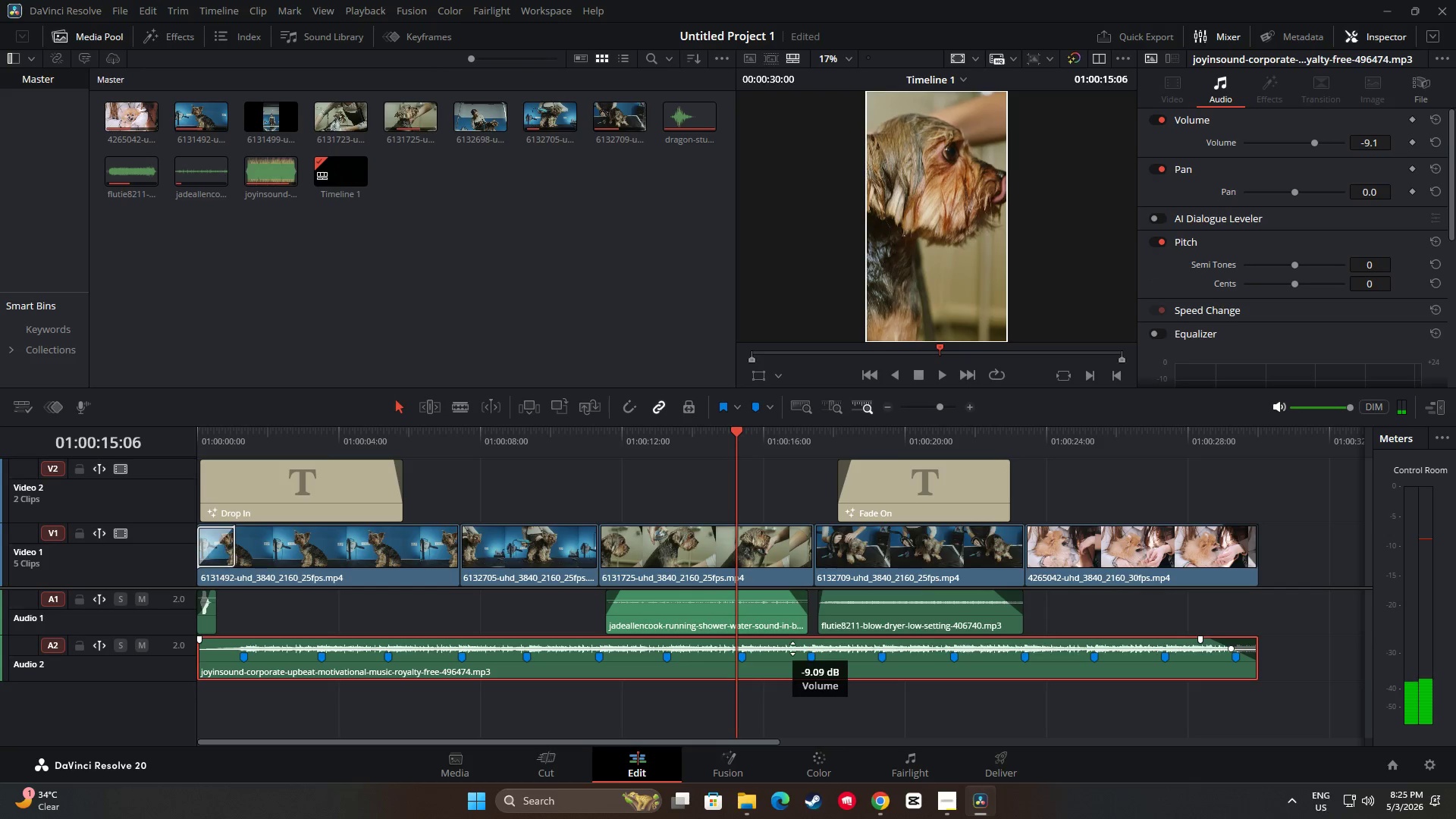 
left_click_drag(start_coordinate=[733, 431], to_coordinate=[188, 440])
 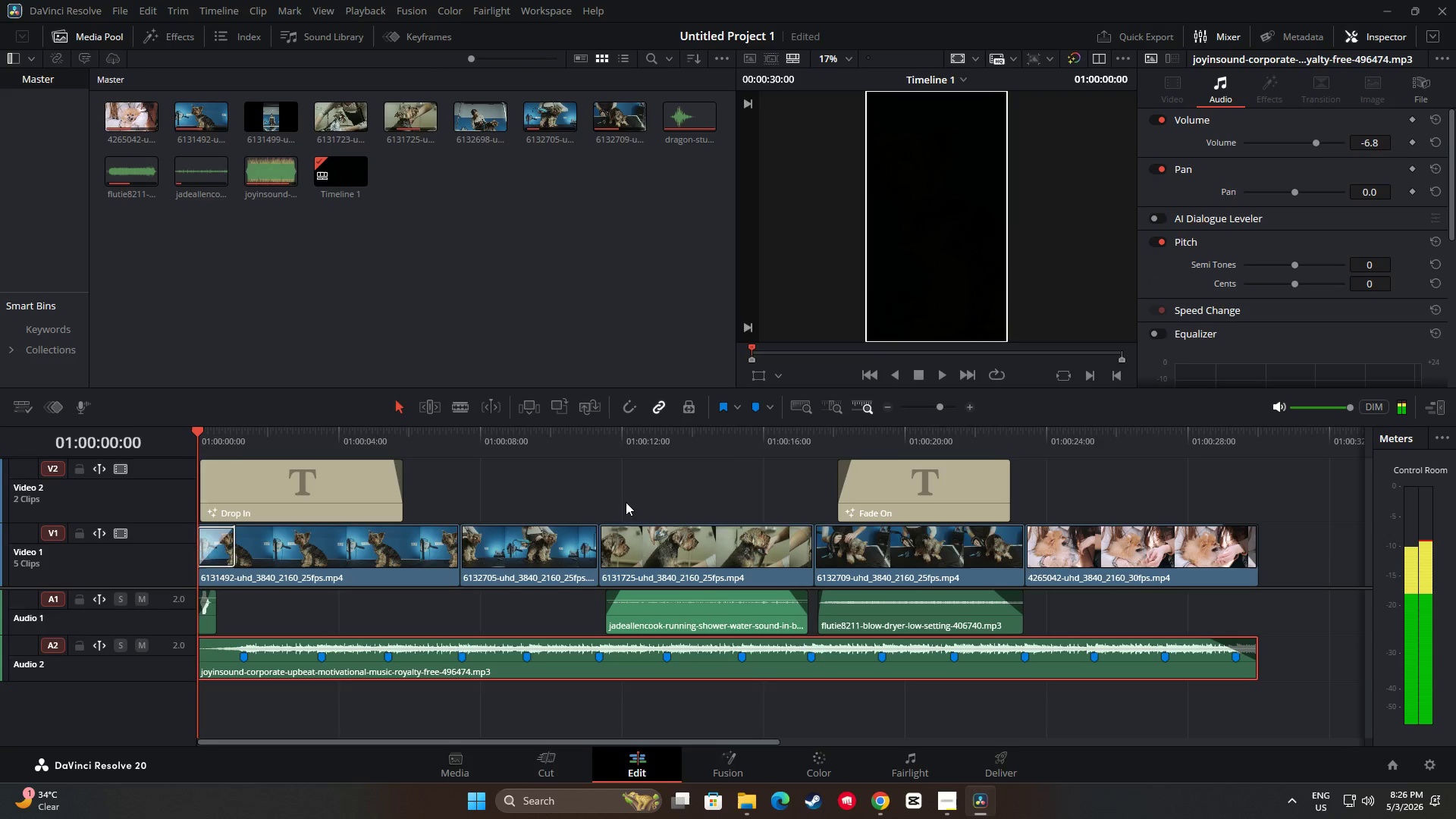 
key(Space)
 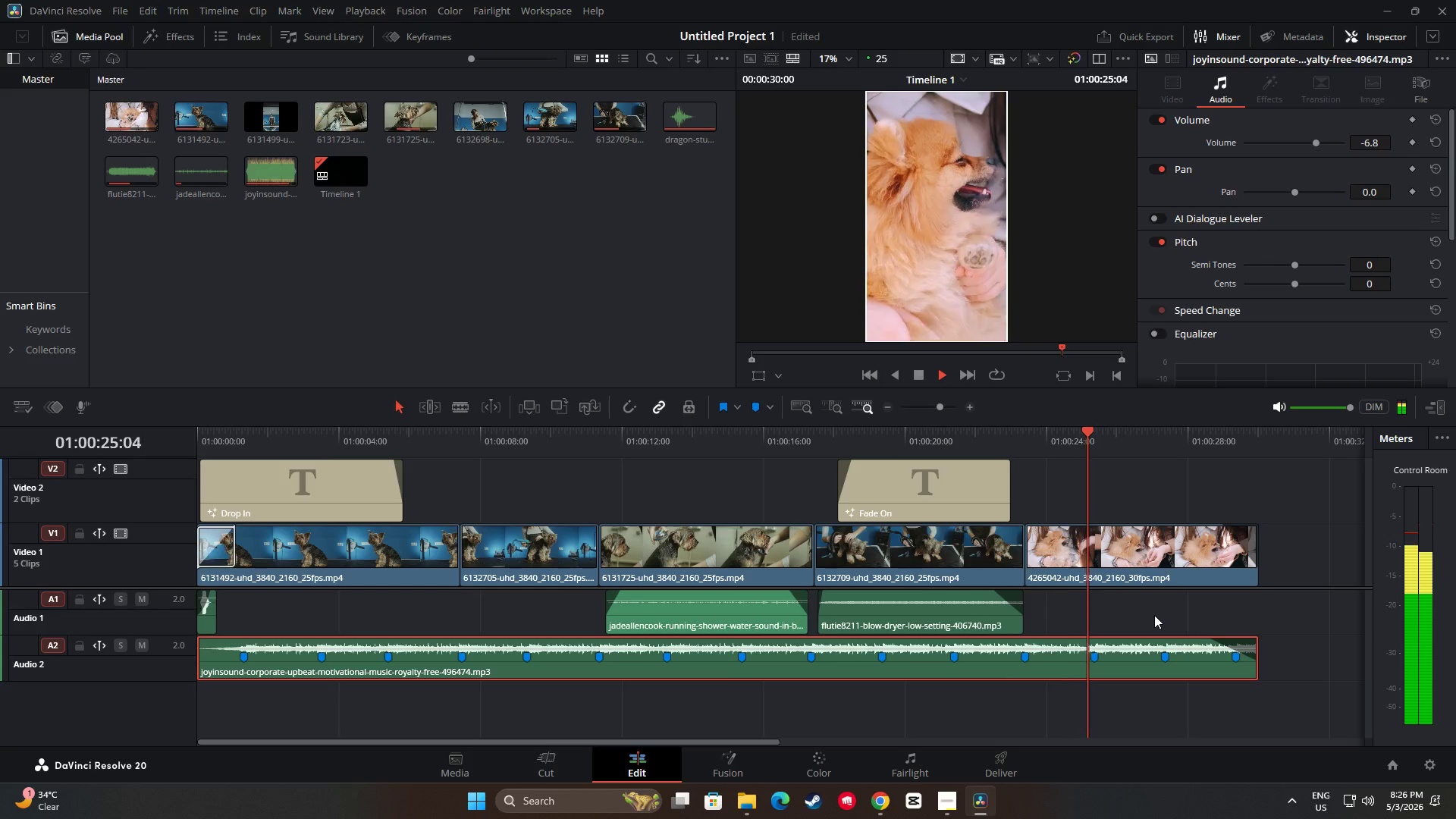 
wait(30.25)
 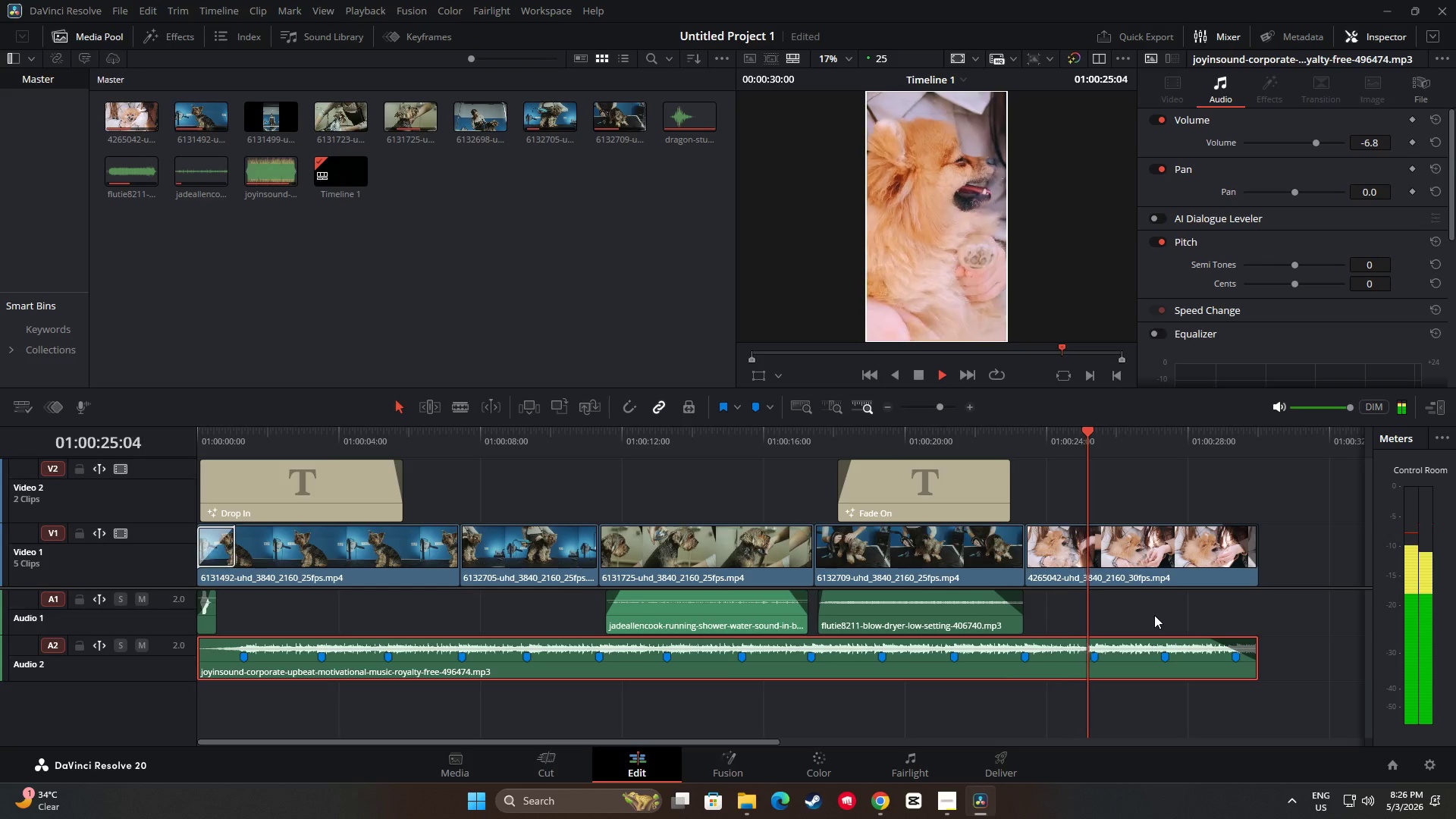 
key(Space)
 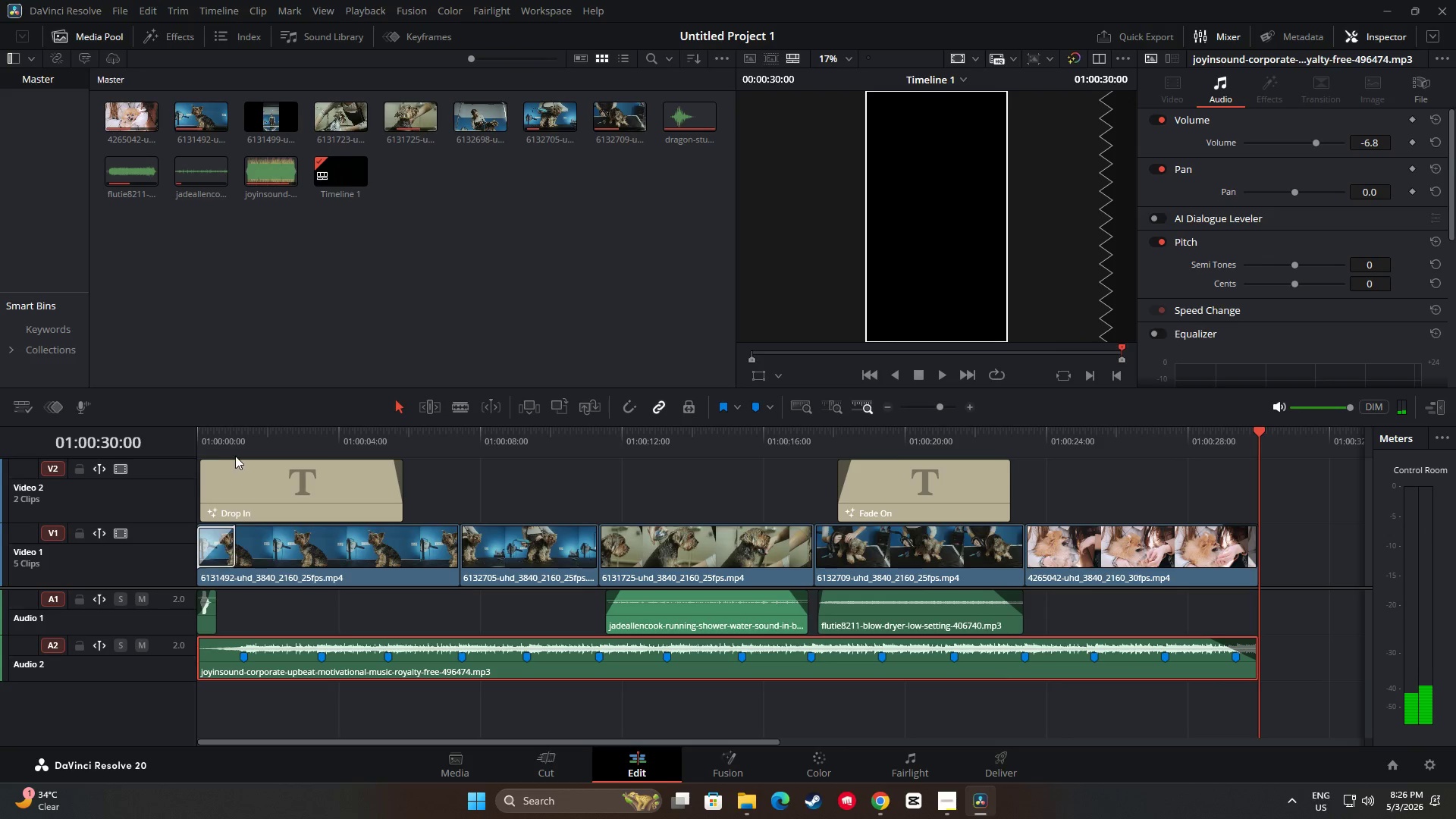 
key(Space)
 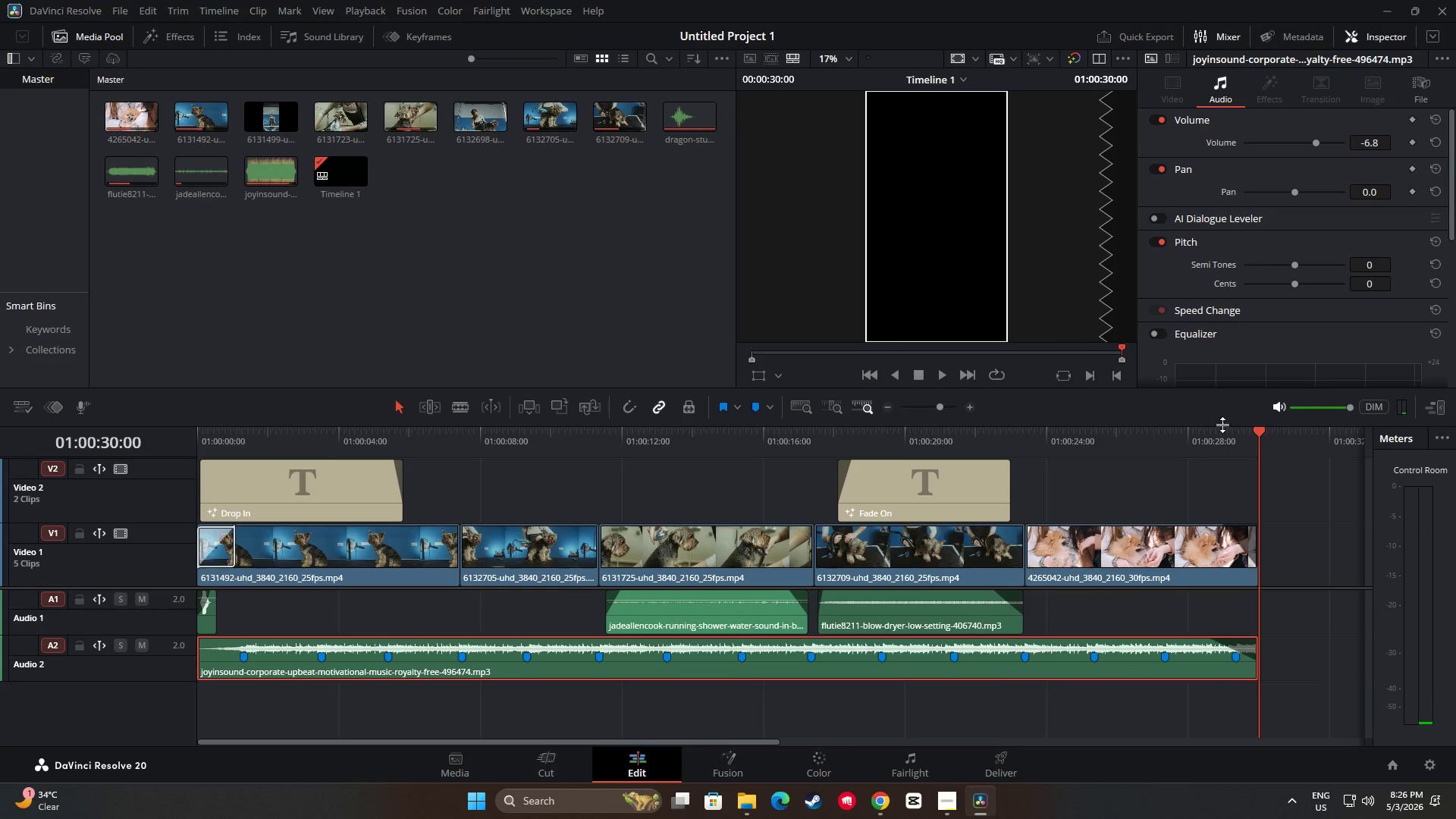 
left_click_drag(start_coordinate=[1262, 434], to_coordinate=[180, 448])
 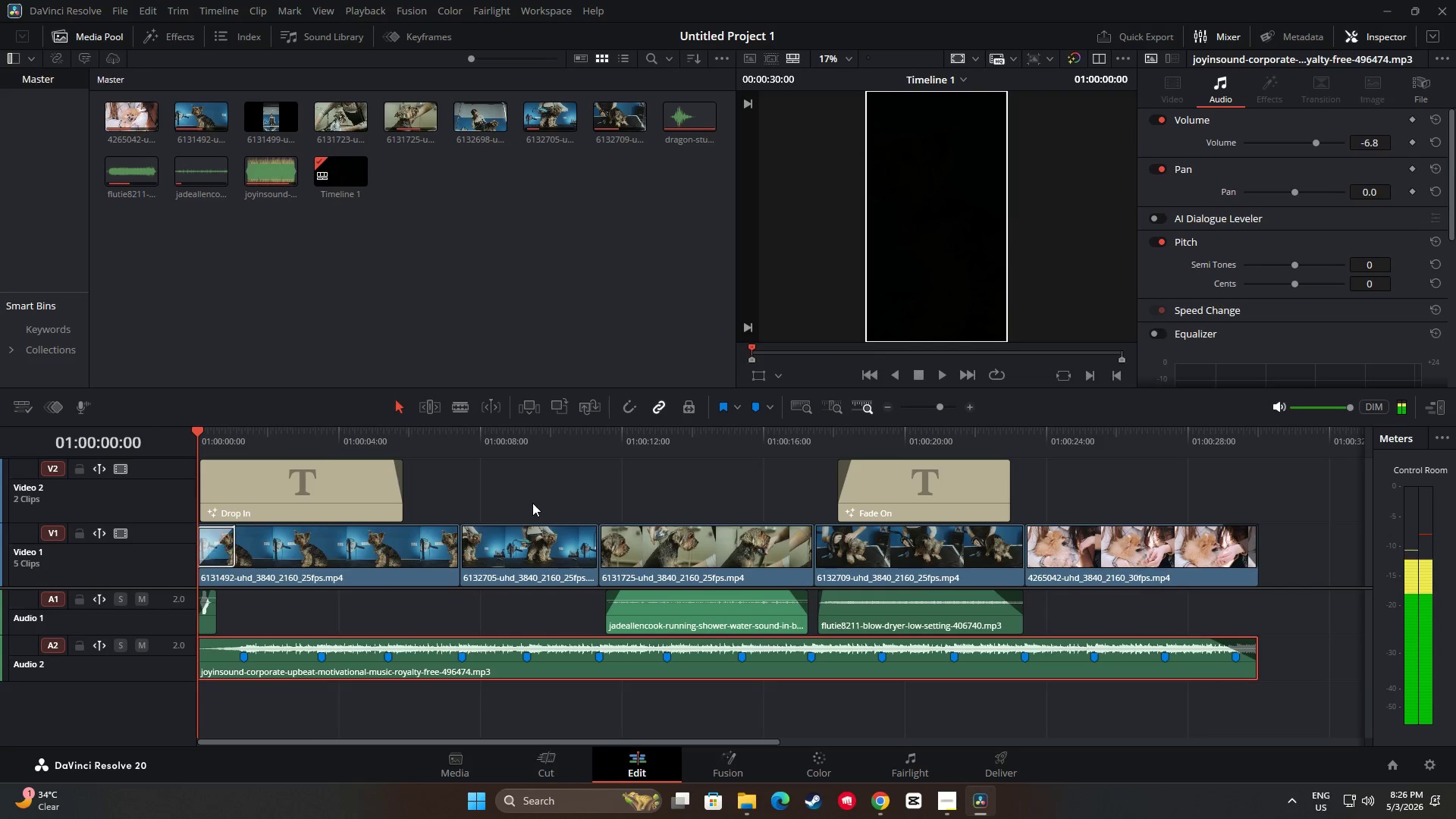 
key(Space)
 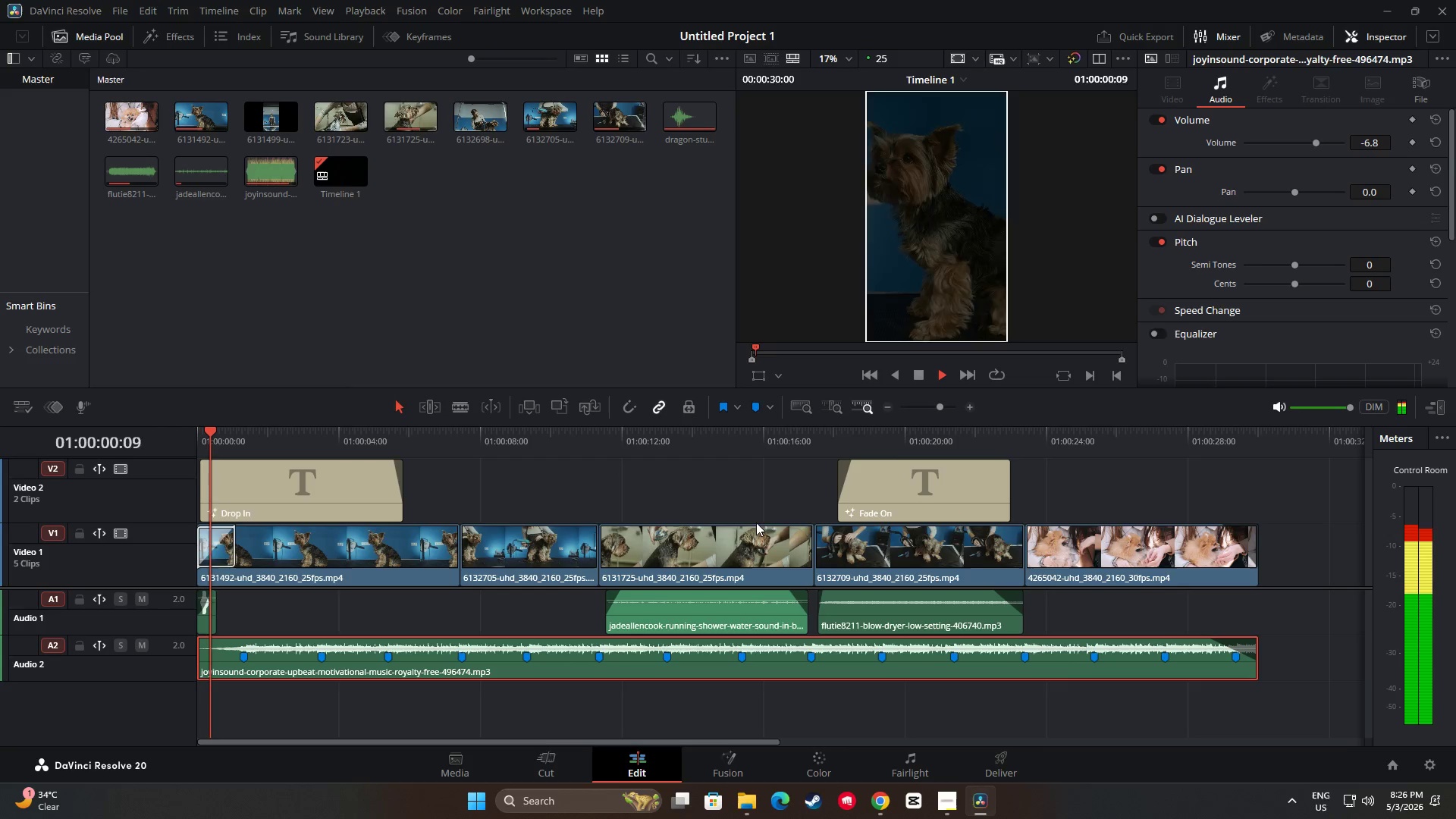 
key(Space)
 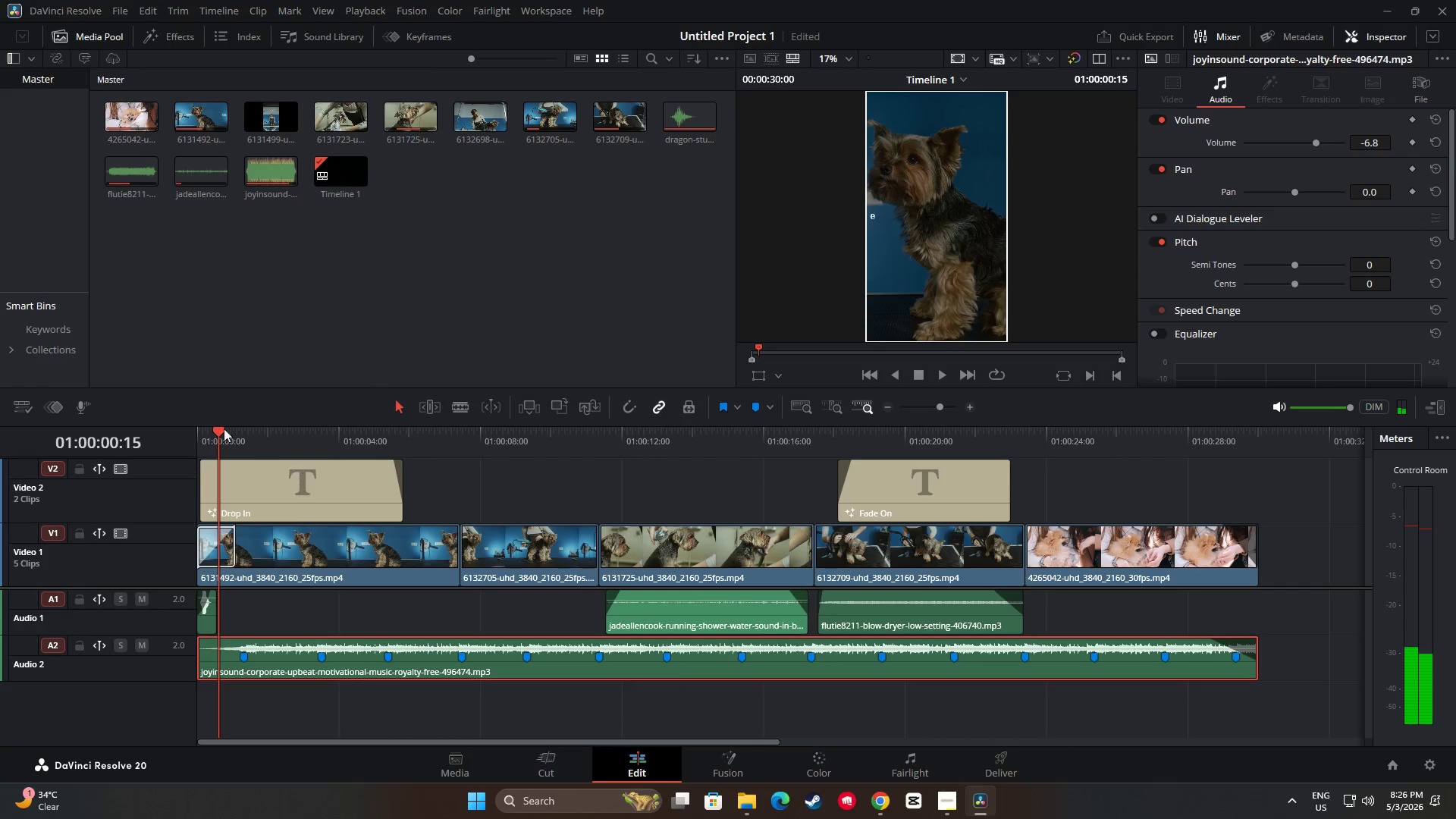 
key(Space)
 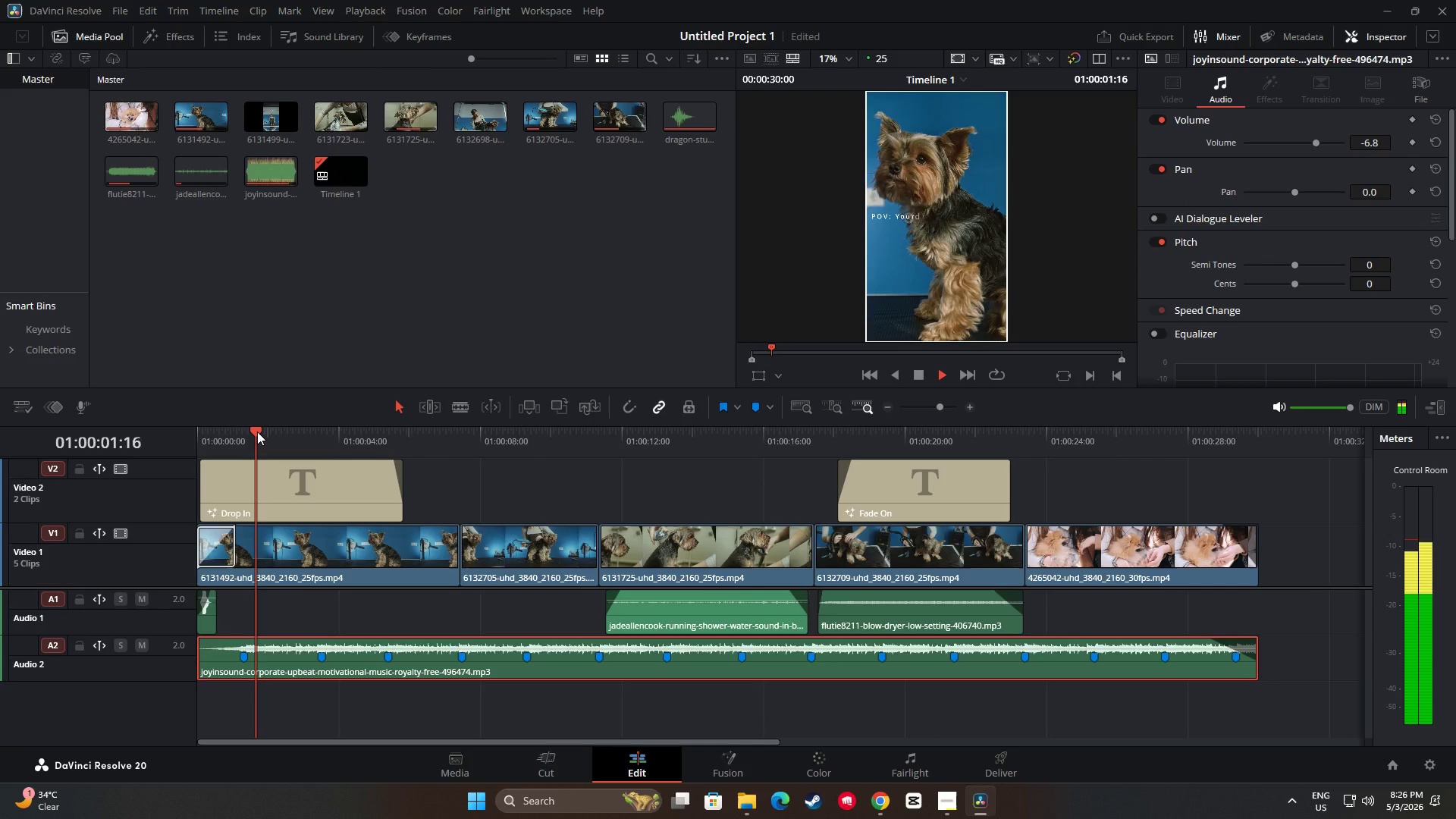 
left_click_drag(start_coordinate=[262, 431], to_coordinate=[192, 427])
 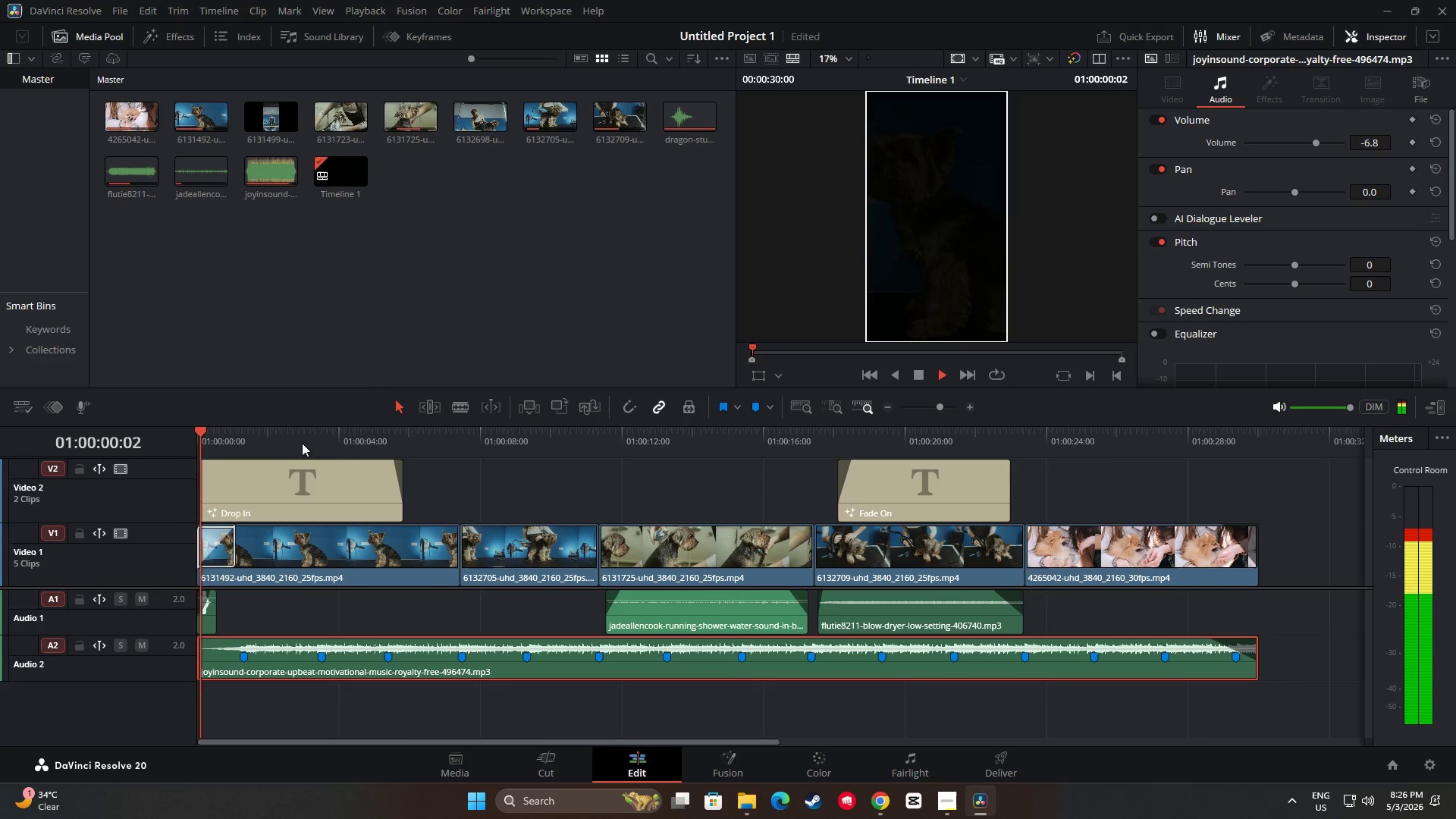 
key(Space)
 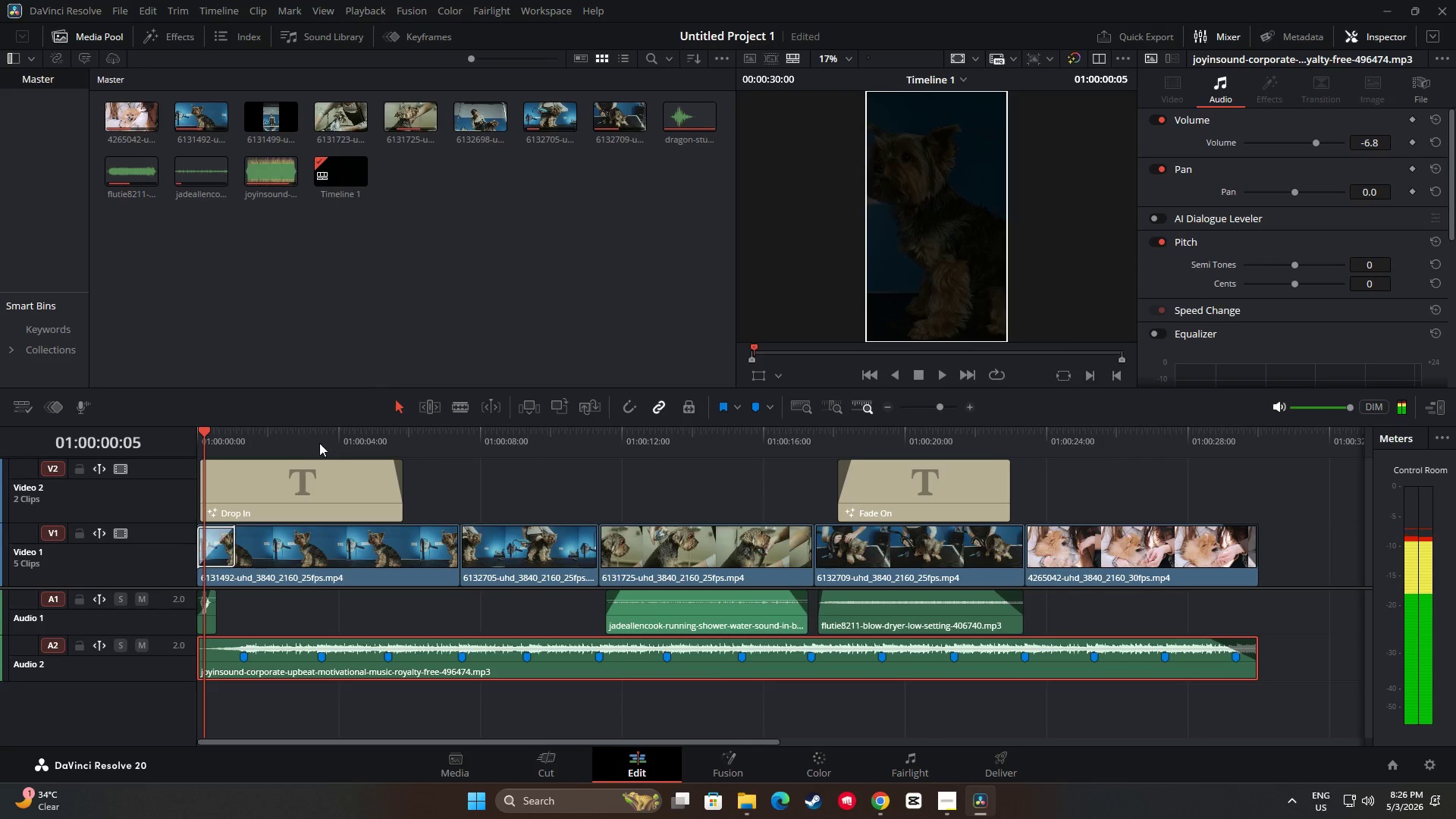 
key(Space)
 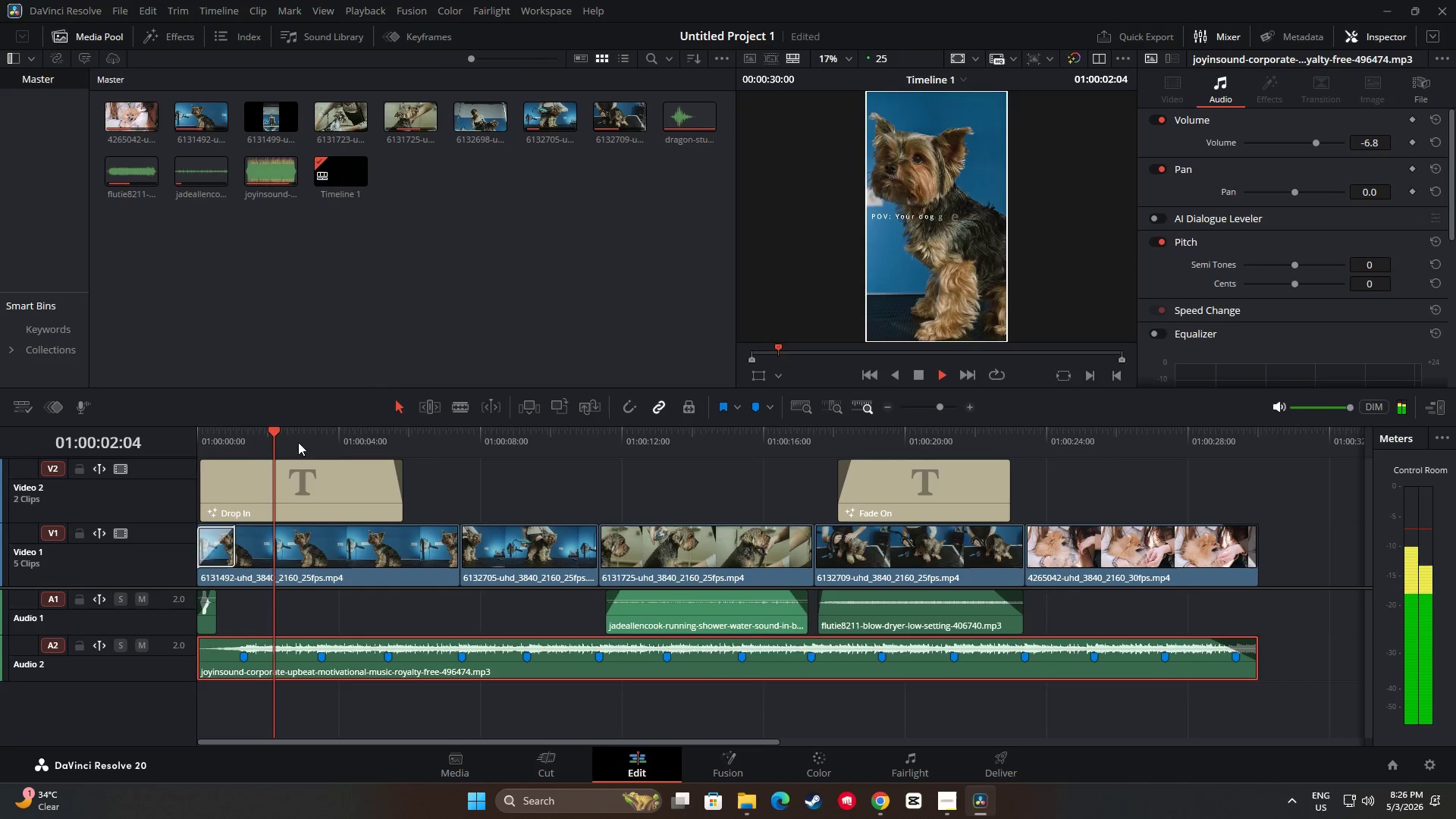 
key(Space)
 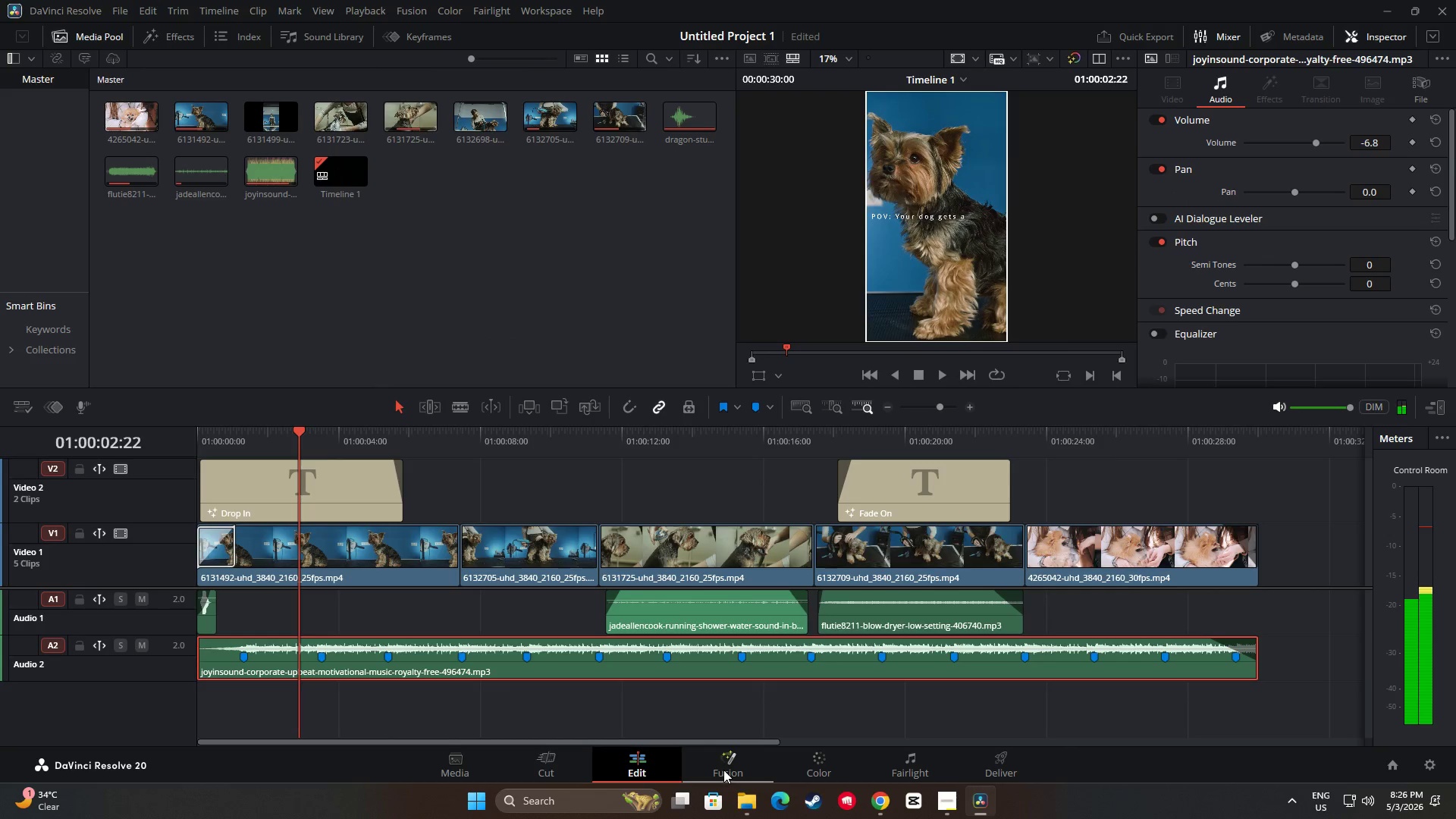 
left_click([723, 770])
 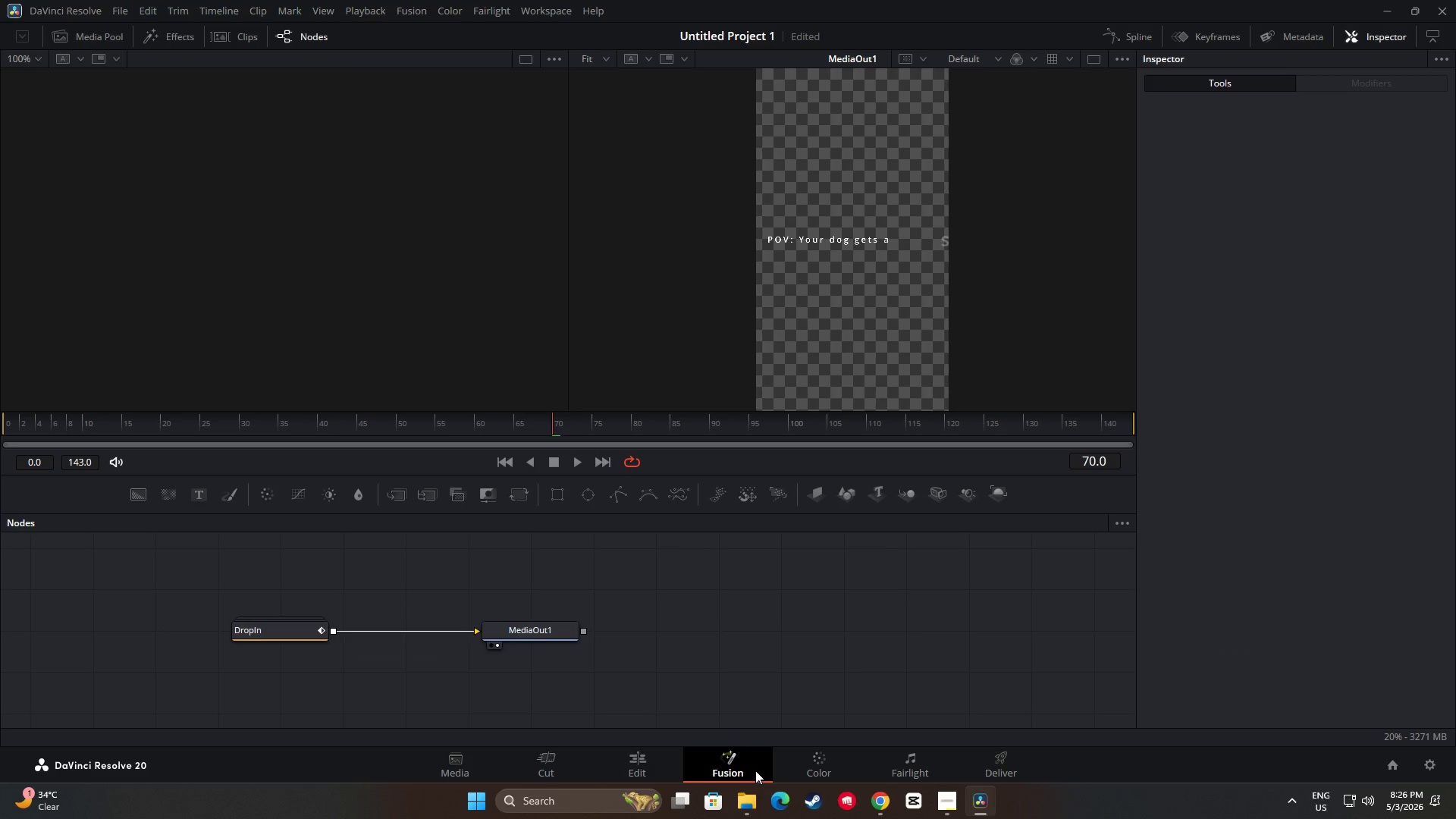 
left_click([826, 767])
 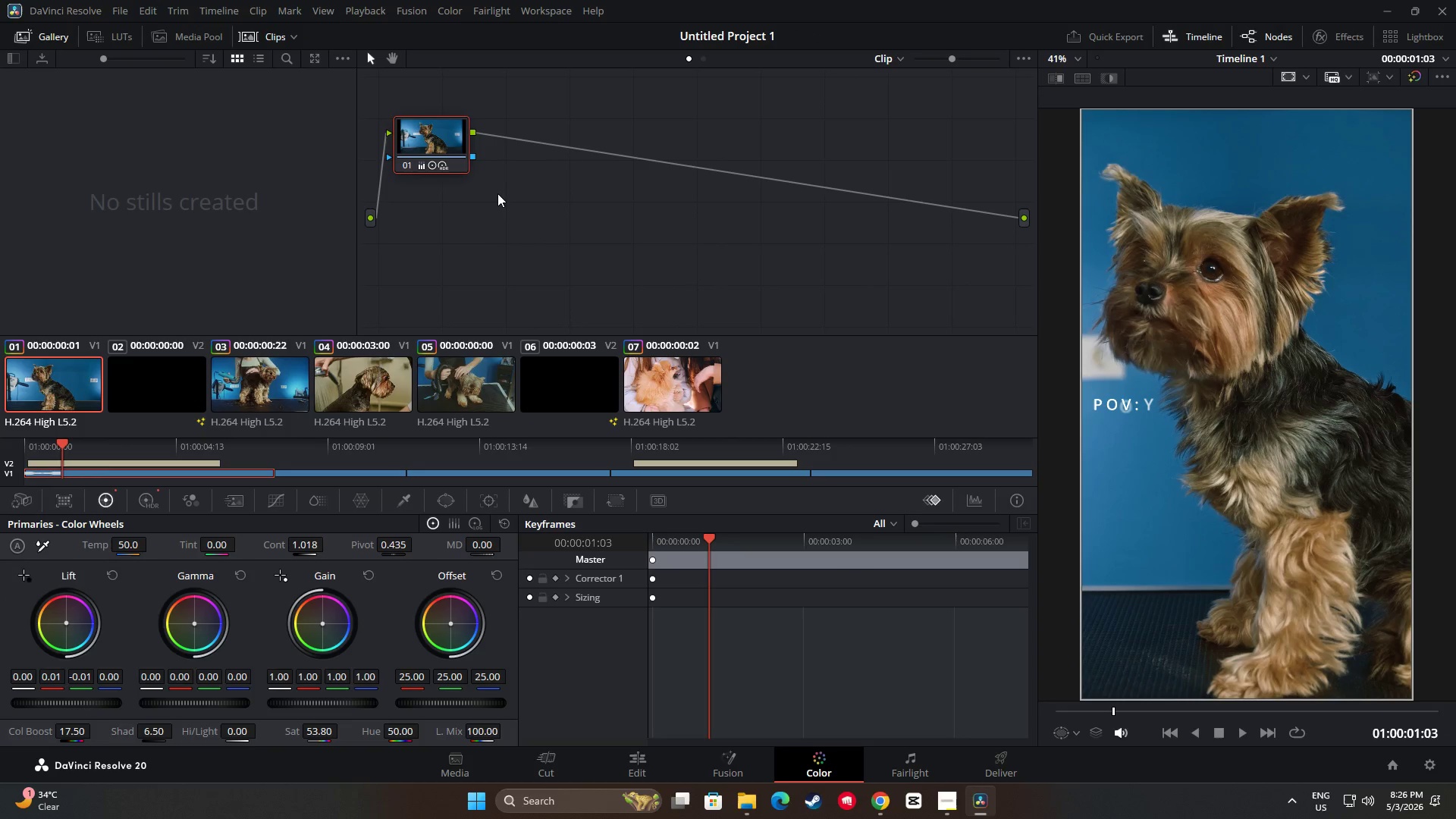 
left_click([375, 385])
 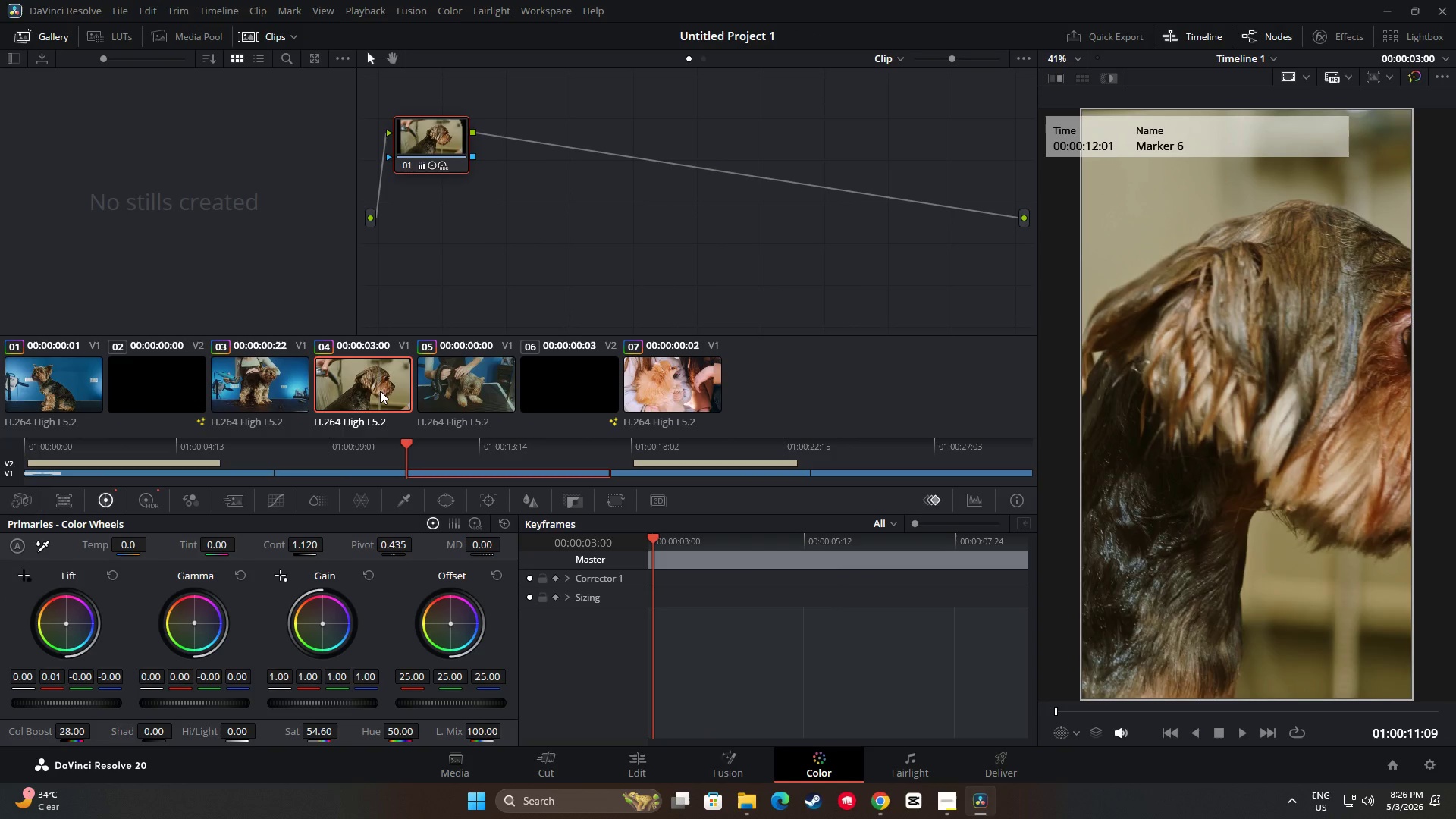 
left_click([471, 392])
 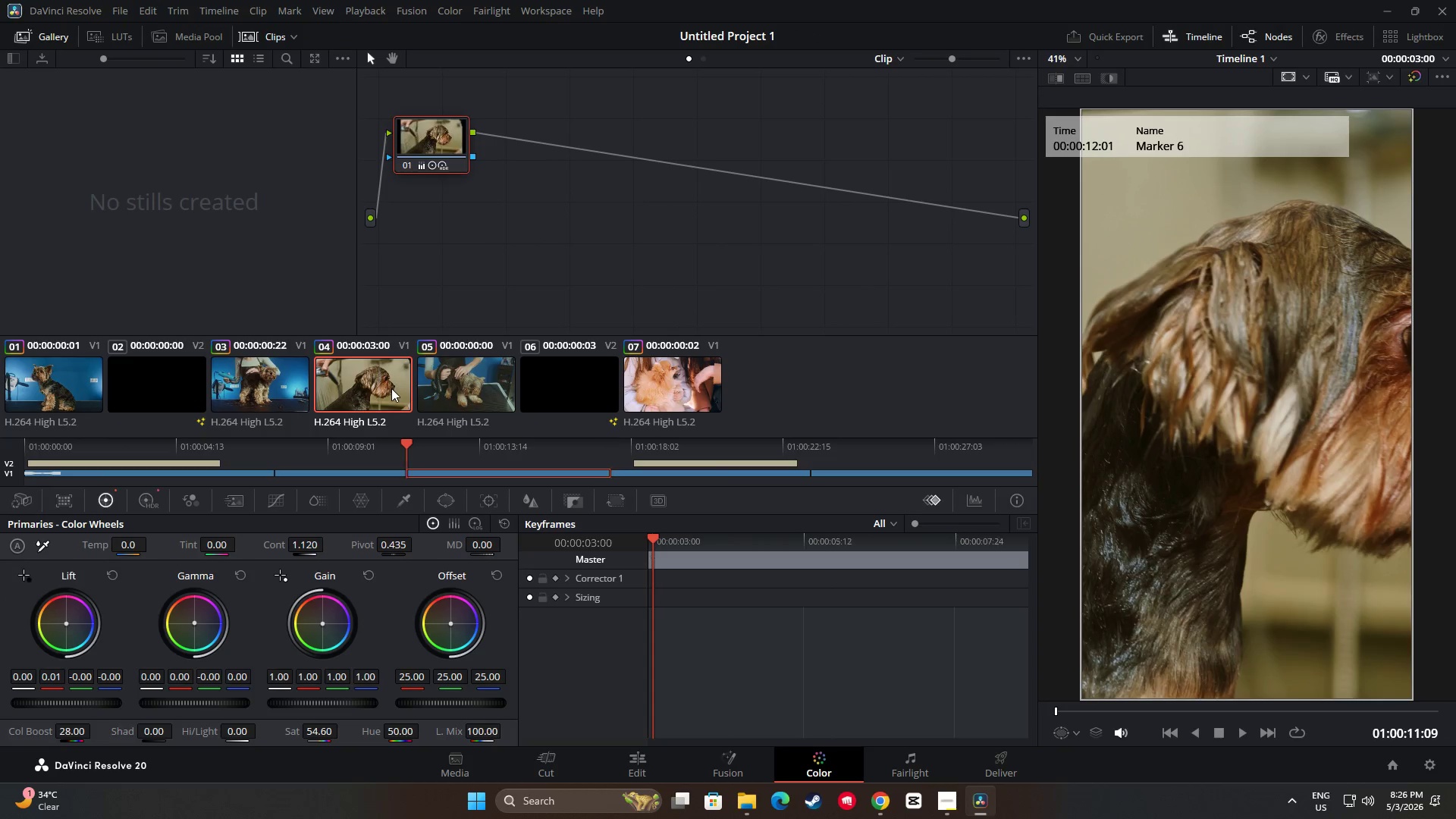 
left_click([450, 388])
 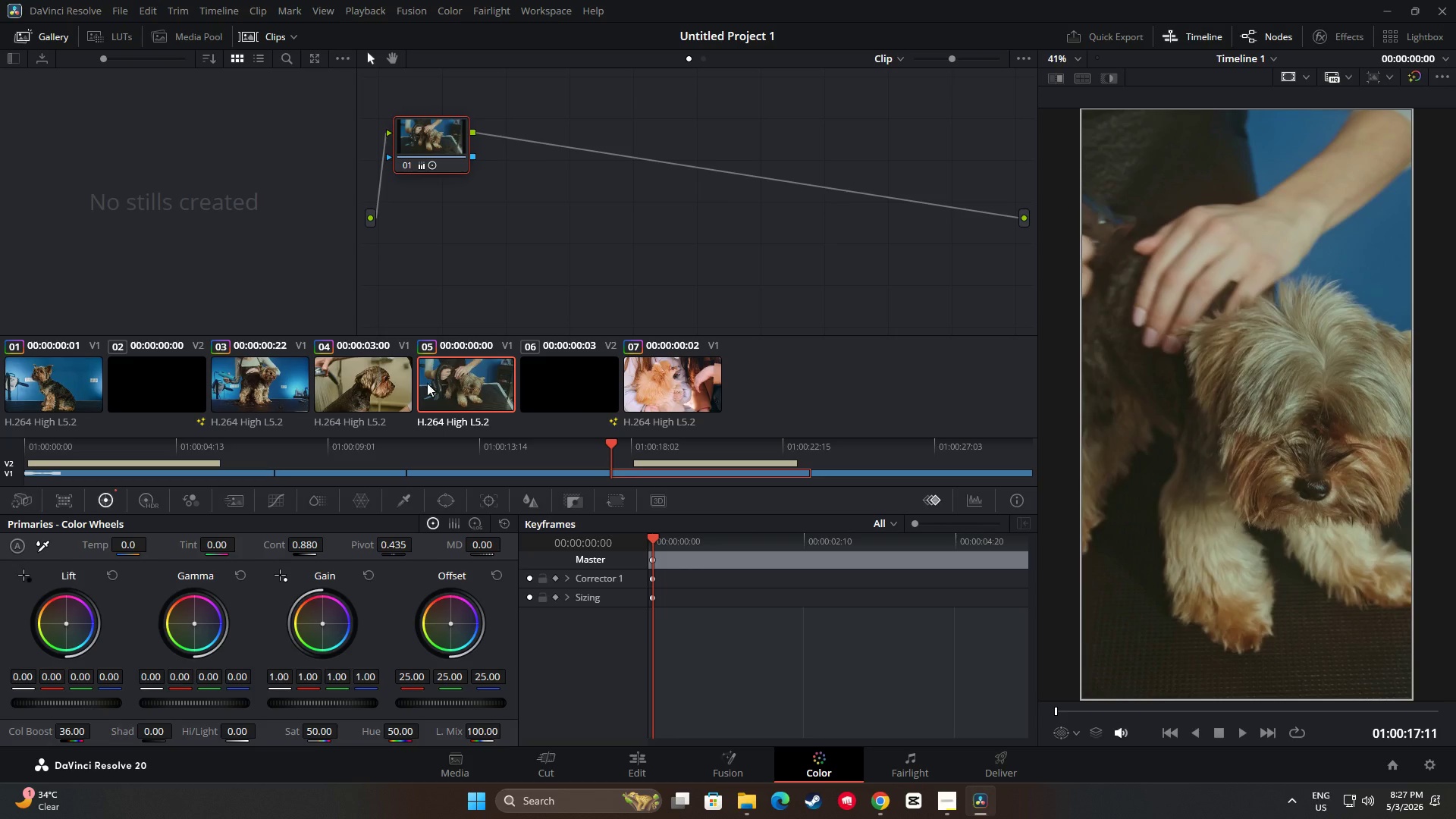 
left_click([378, 382])
 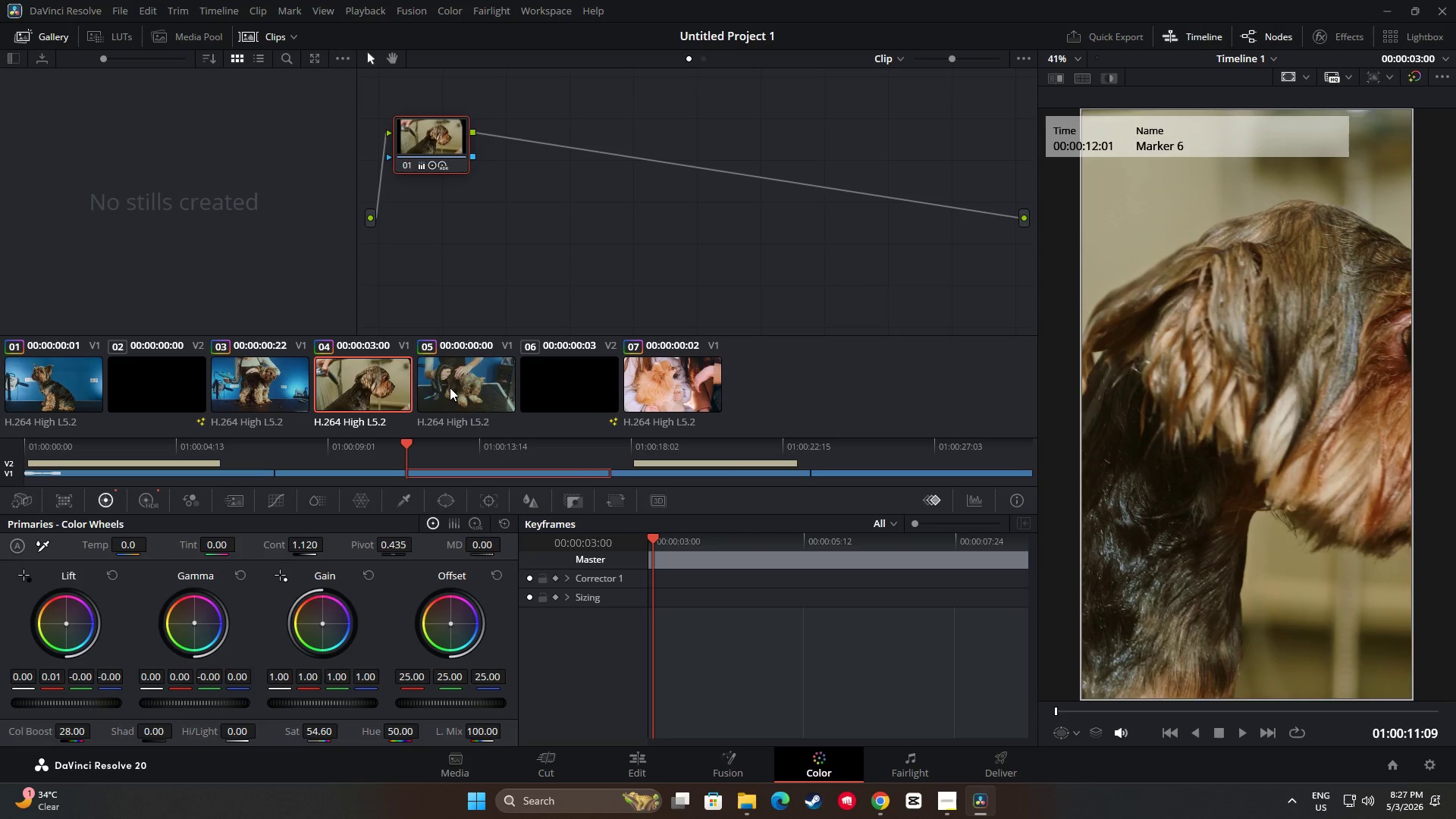 
left_click([450, 388])
 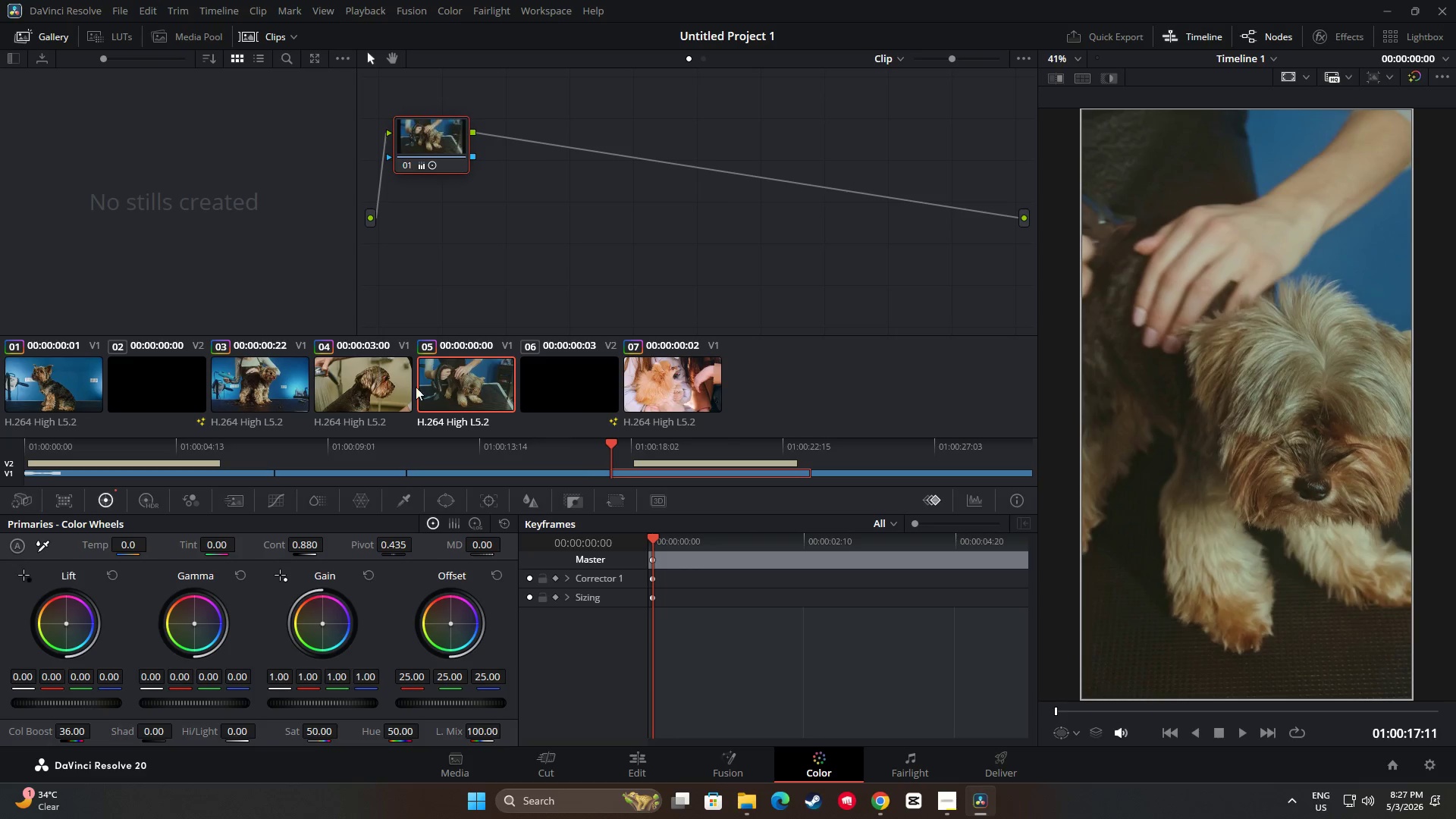 
left_click([400, 385])
 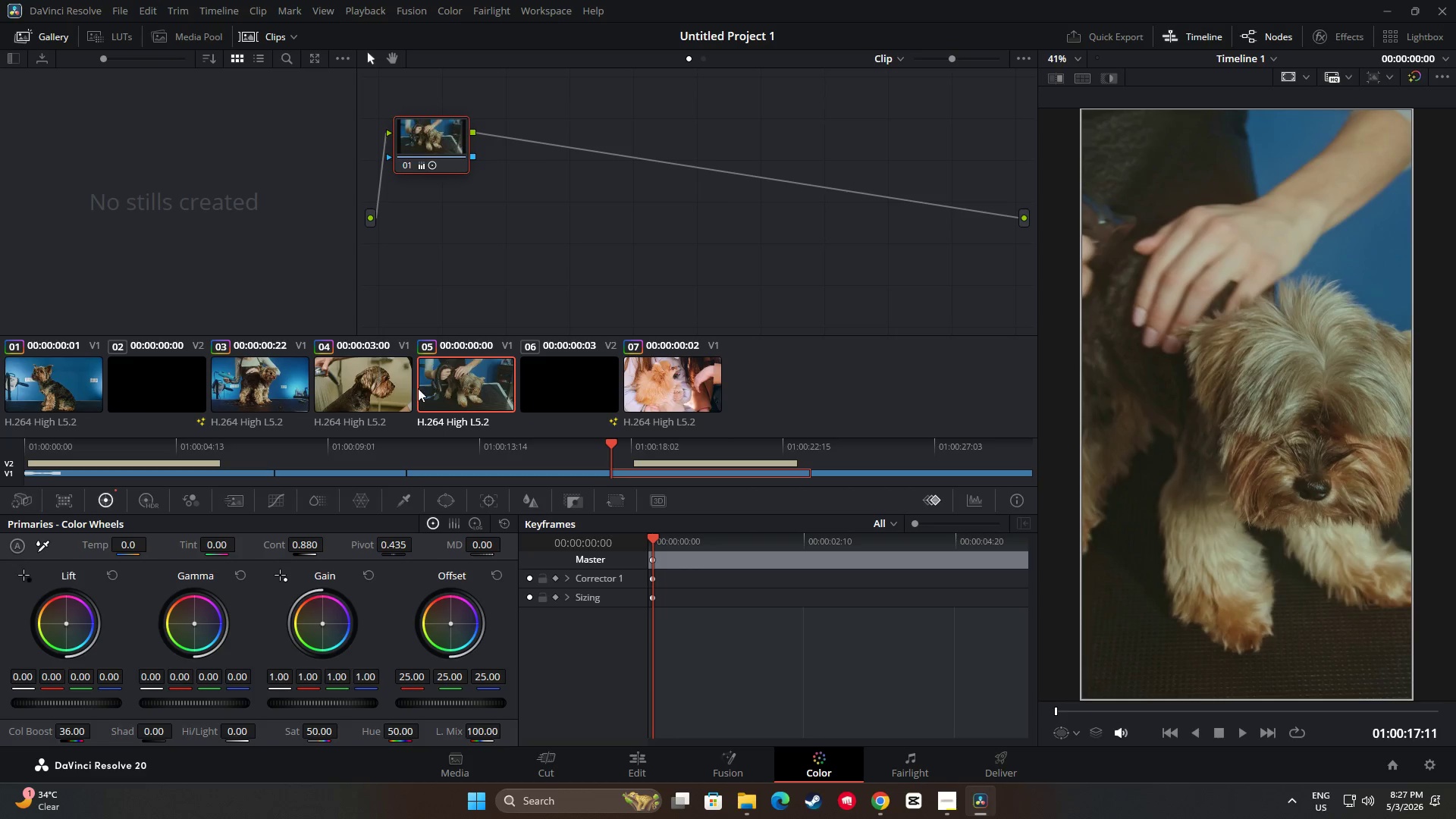 
left_click([381, 384])
 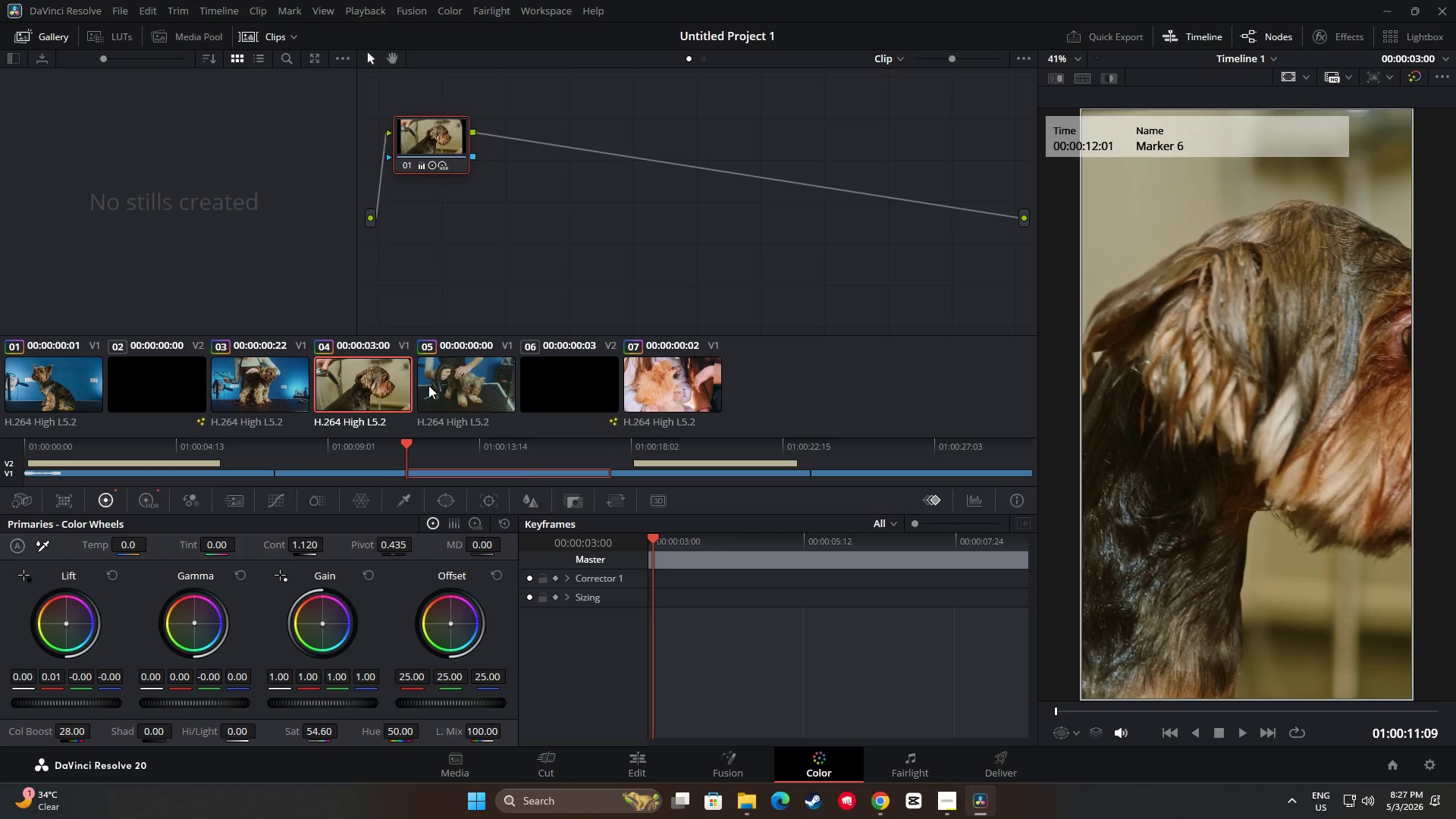 
left_click([433, 385])
 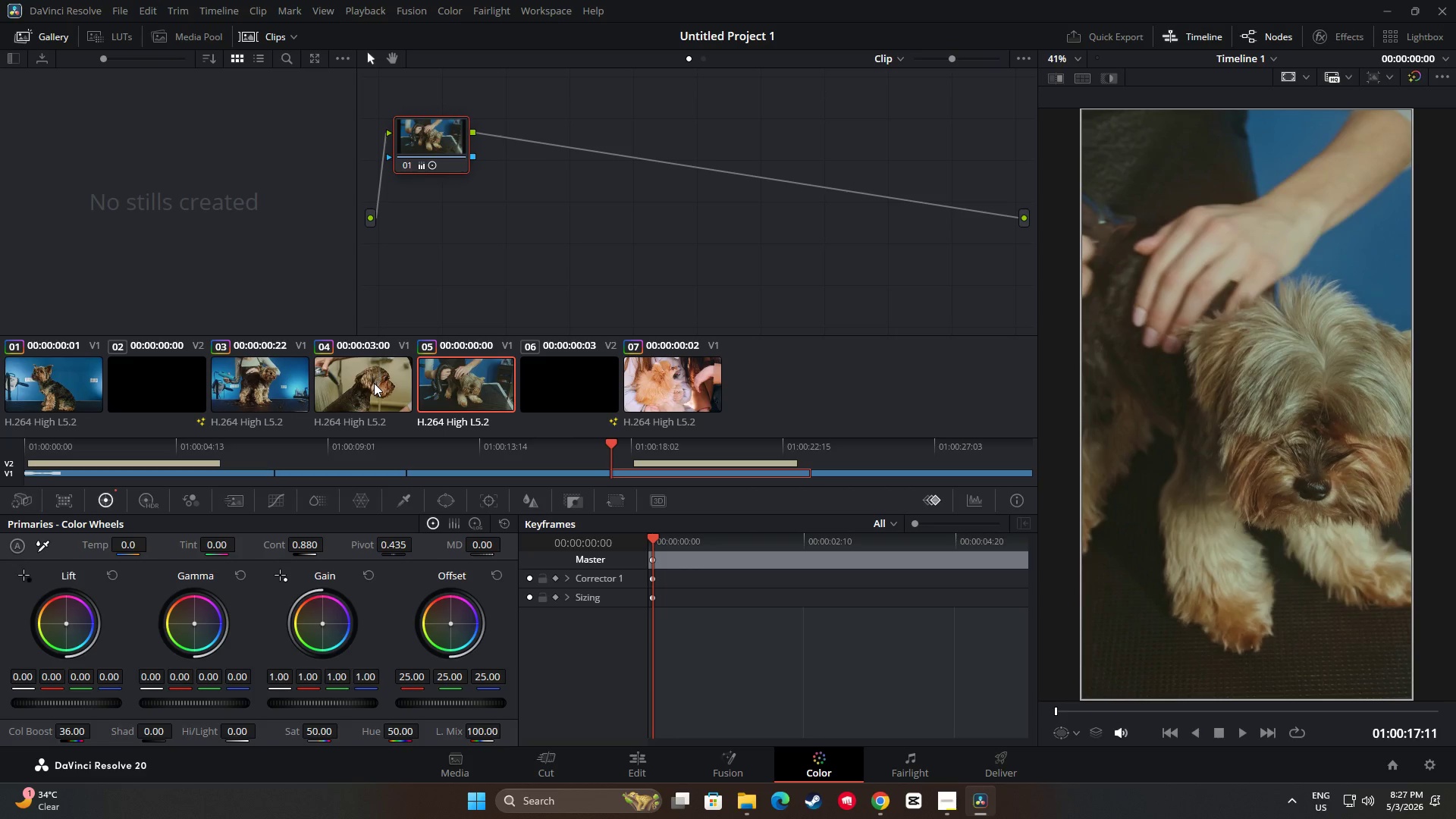 
left_click_drag(start_coordinate=[309, 544], to_coordinate=[354, 554])
 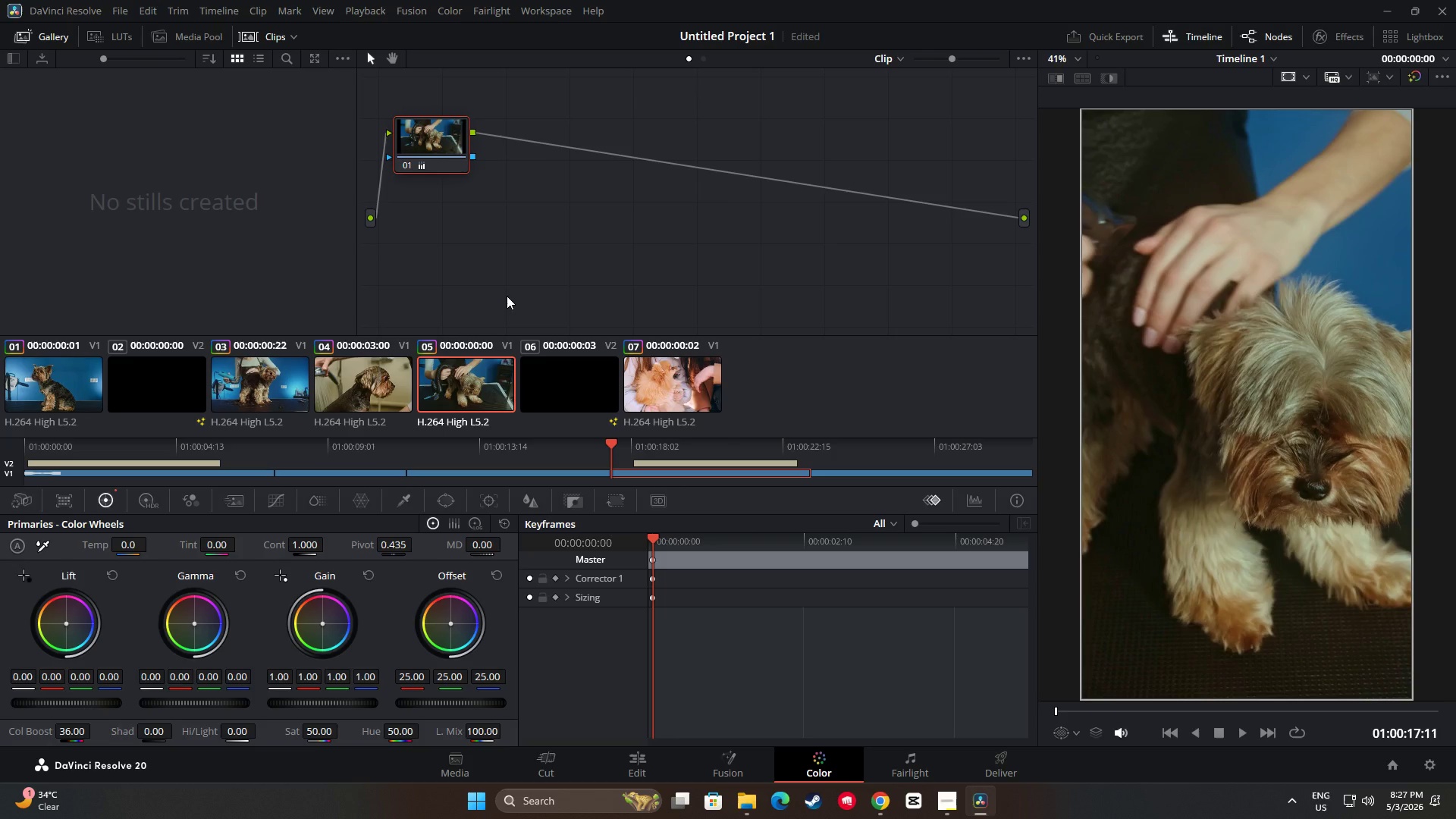 
left_click([373, 378])
 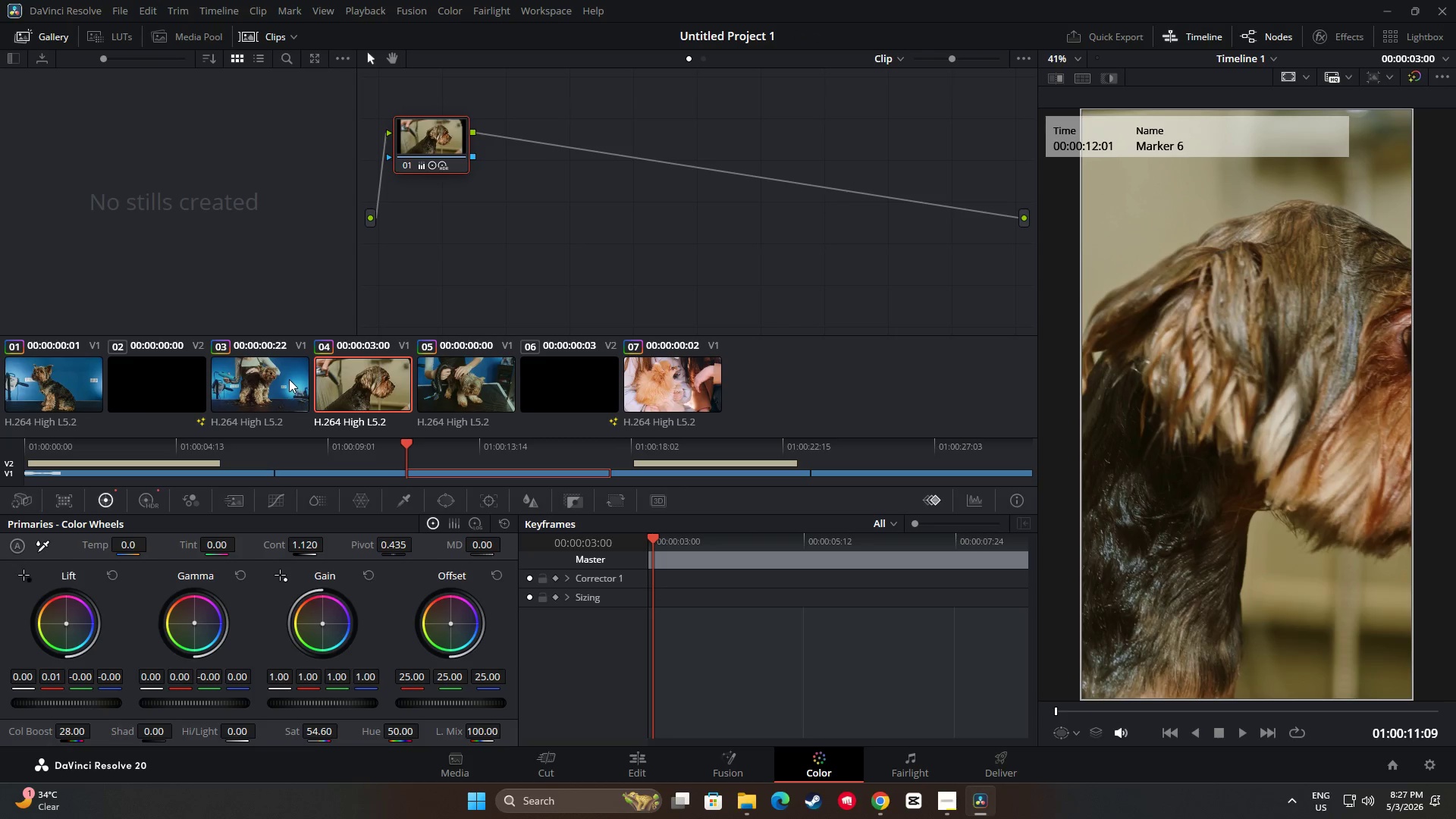 
left_click([289, 378])
 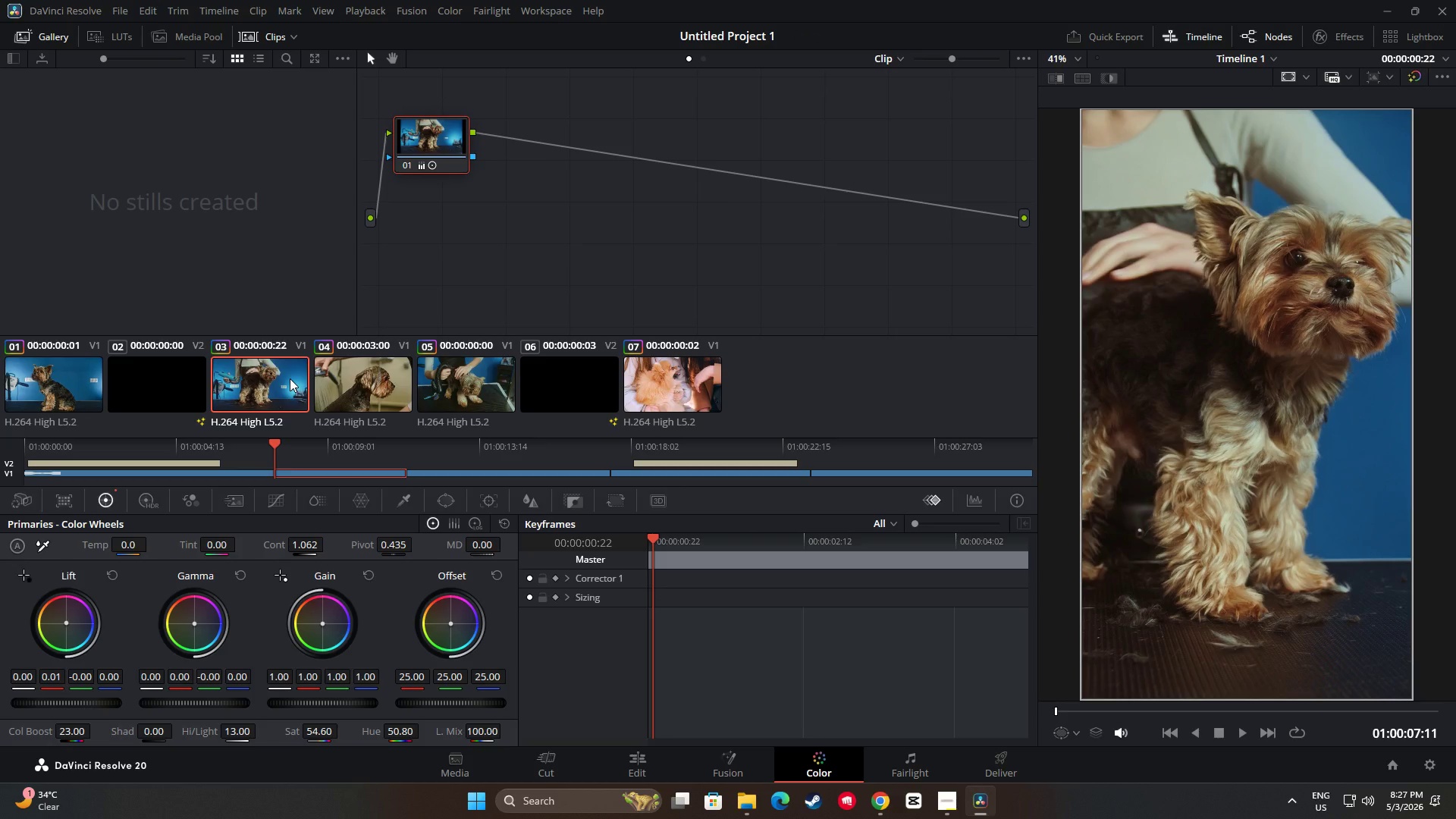 
left_click_drag(start_coordinate=[317, 544], to_coordinate=[293, 544])
 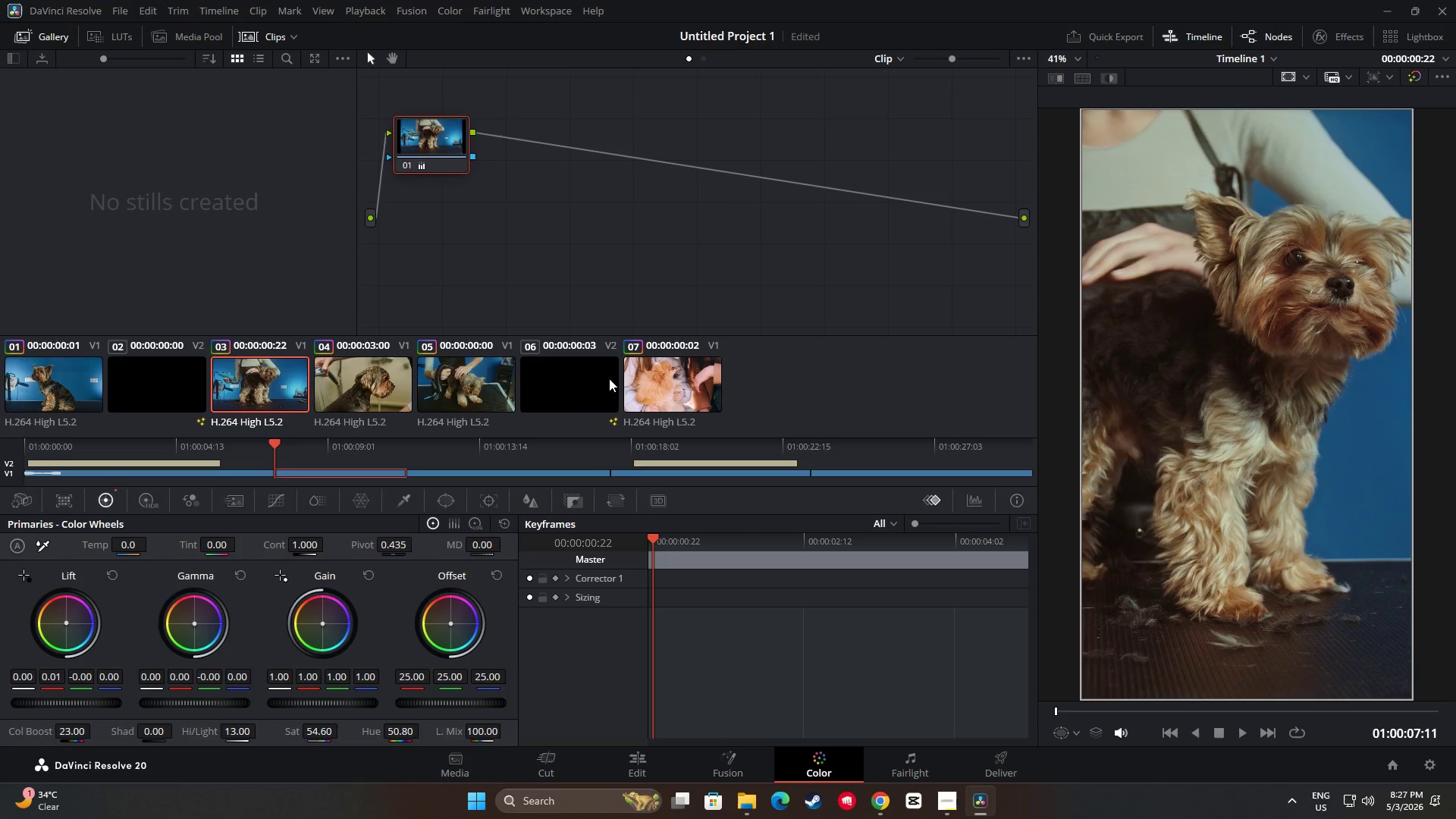 
left_click([670, 378])
 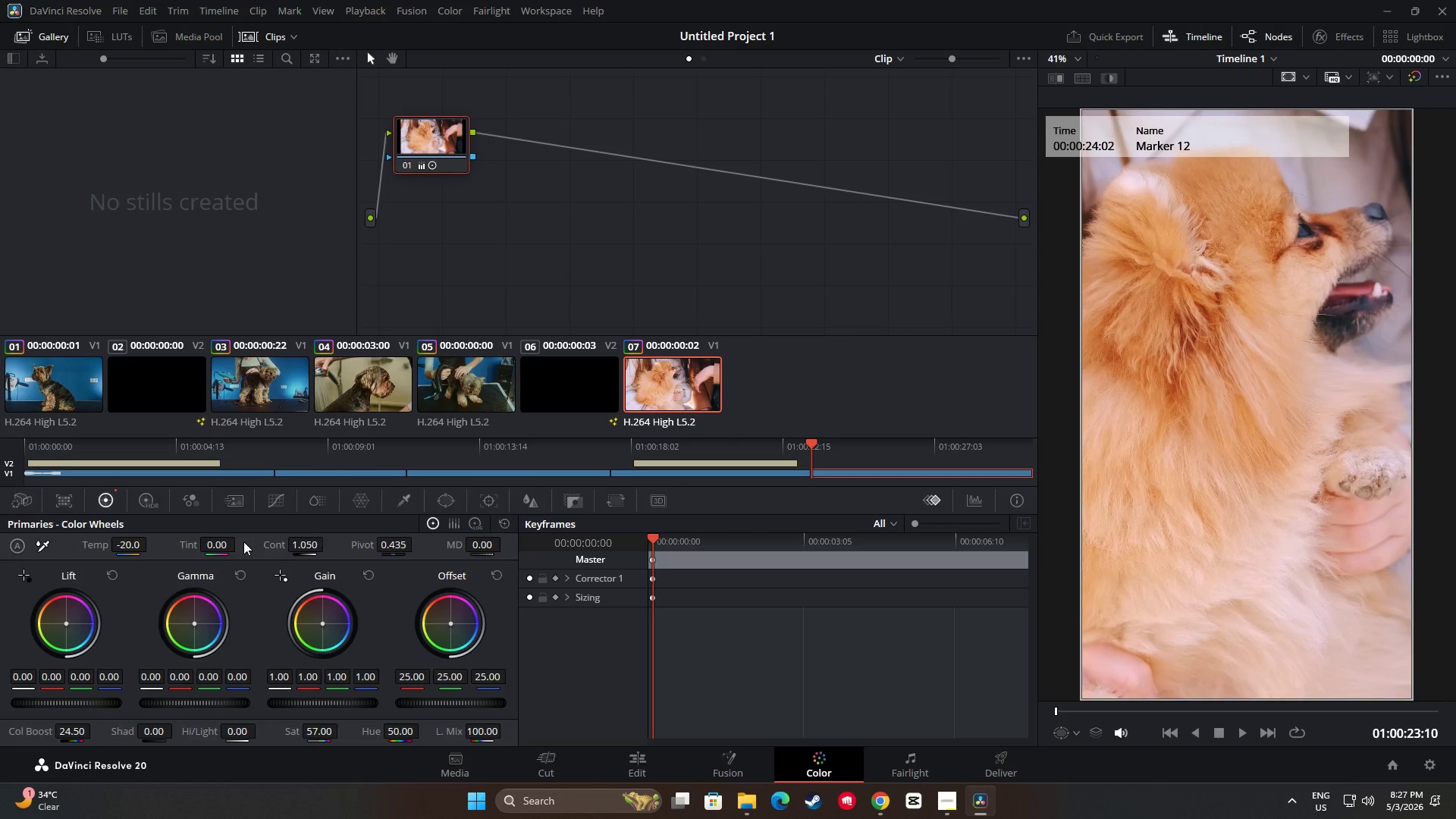 
left_click_drag(start_coordinate=[134, 546], to_coordinate=[136, 566])
 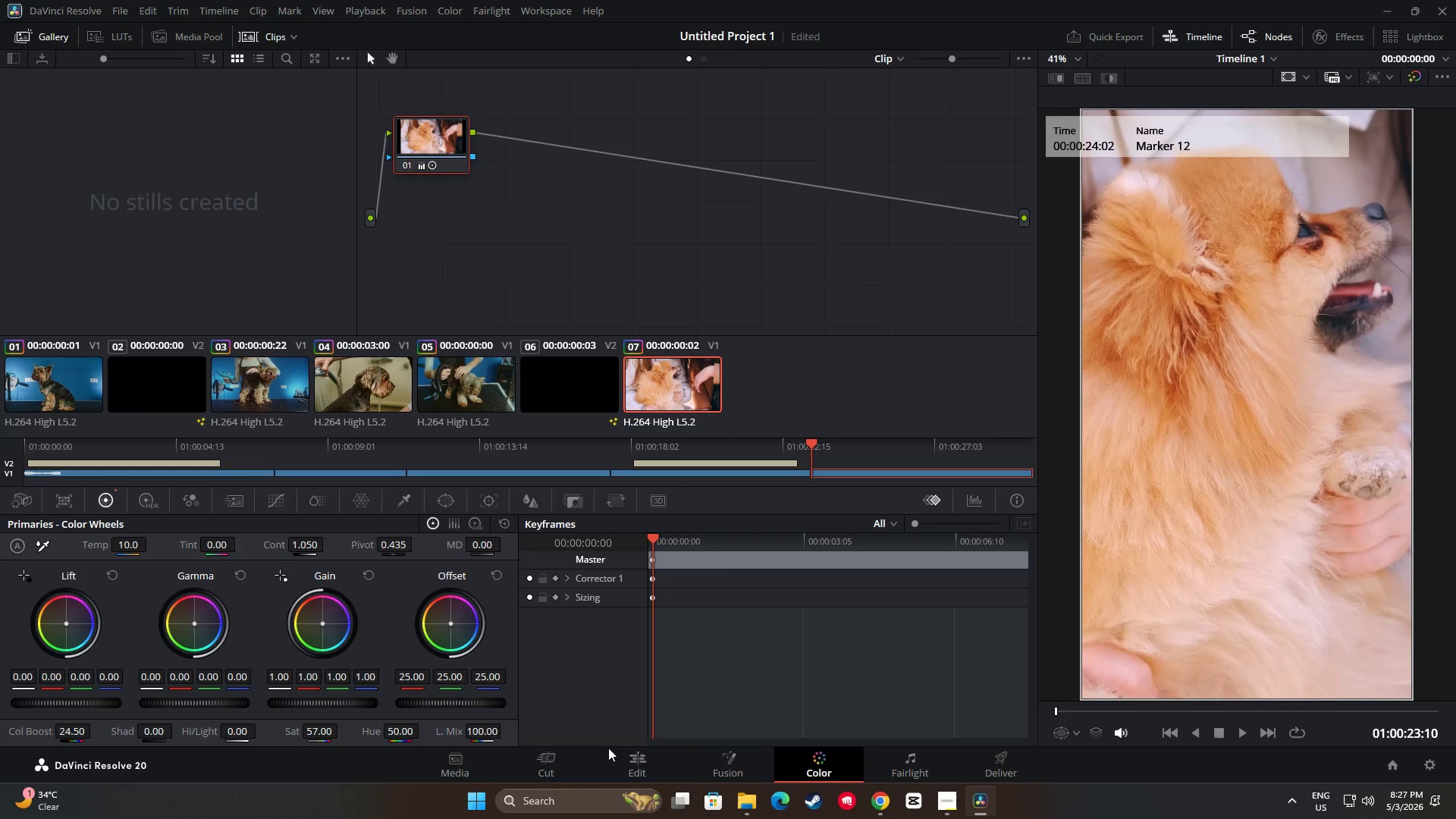 
left_click([636, 762])
 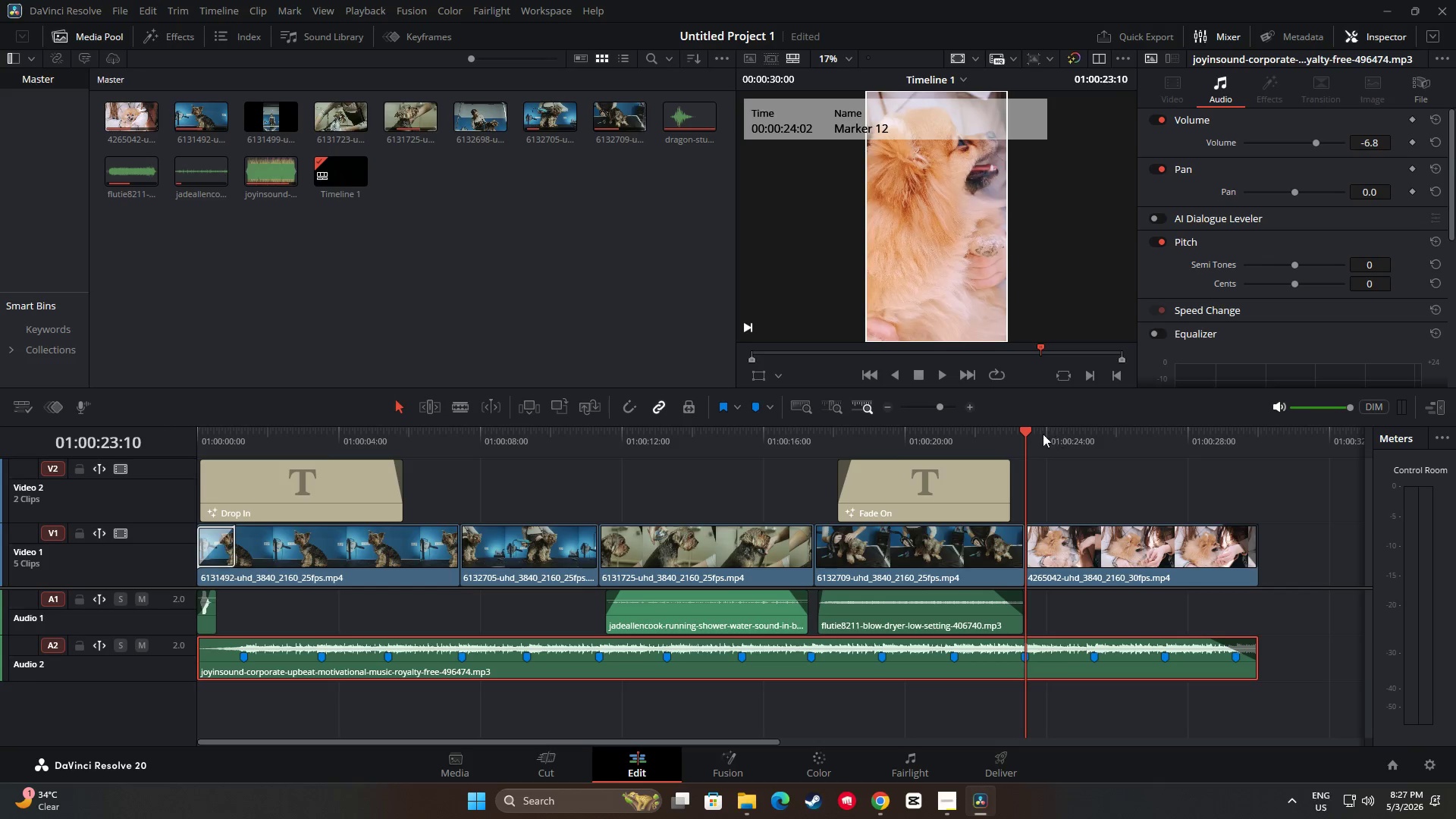 
left_click_drag(start_coordinate=[1026, 429], to_coordinate=[214, 428])
 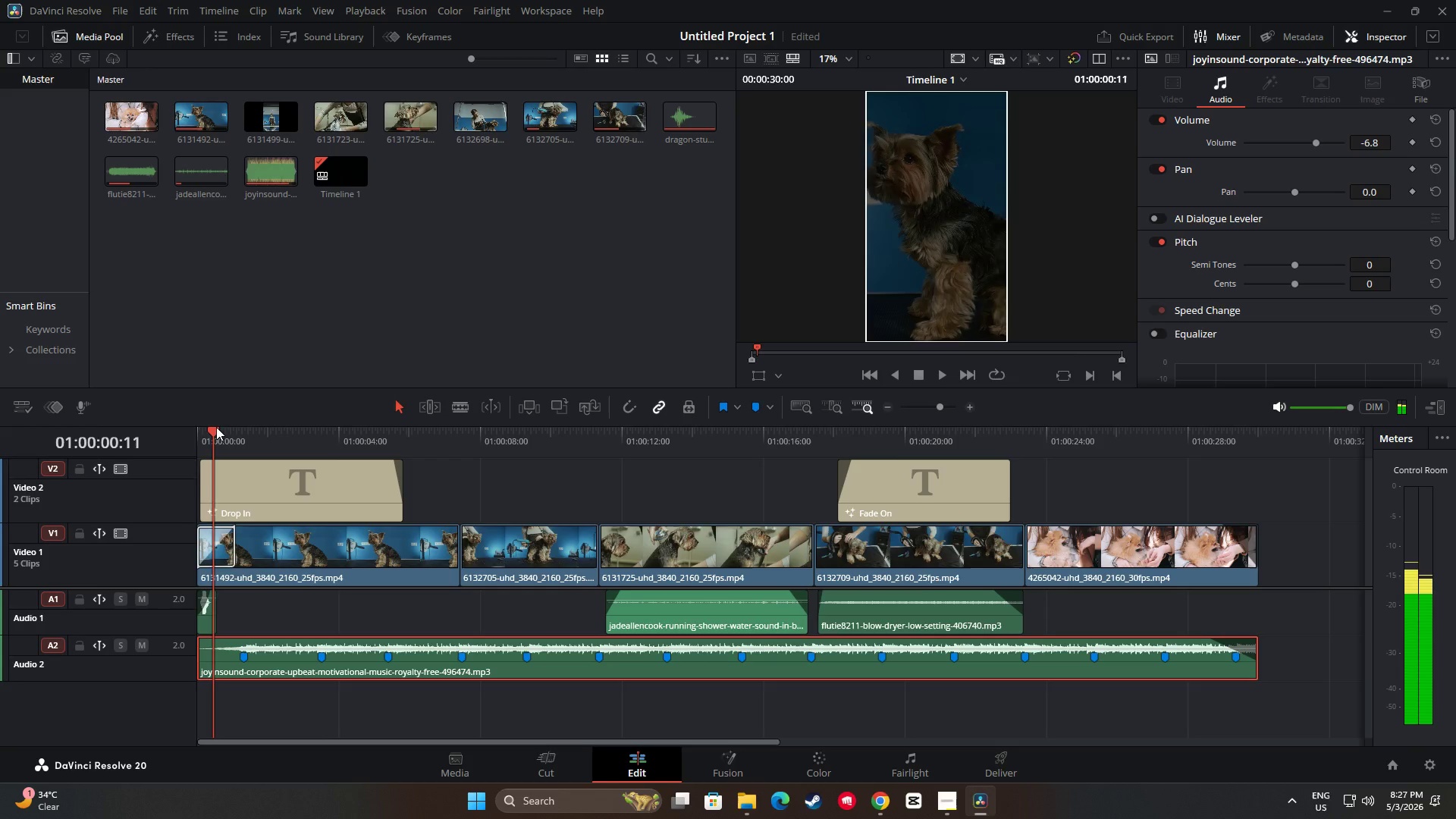 
left_click_drag(start_coordinate=[216, 427], to_coordinate=[176, 425])
 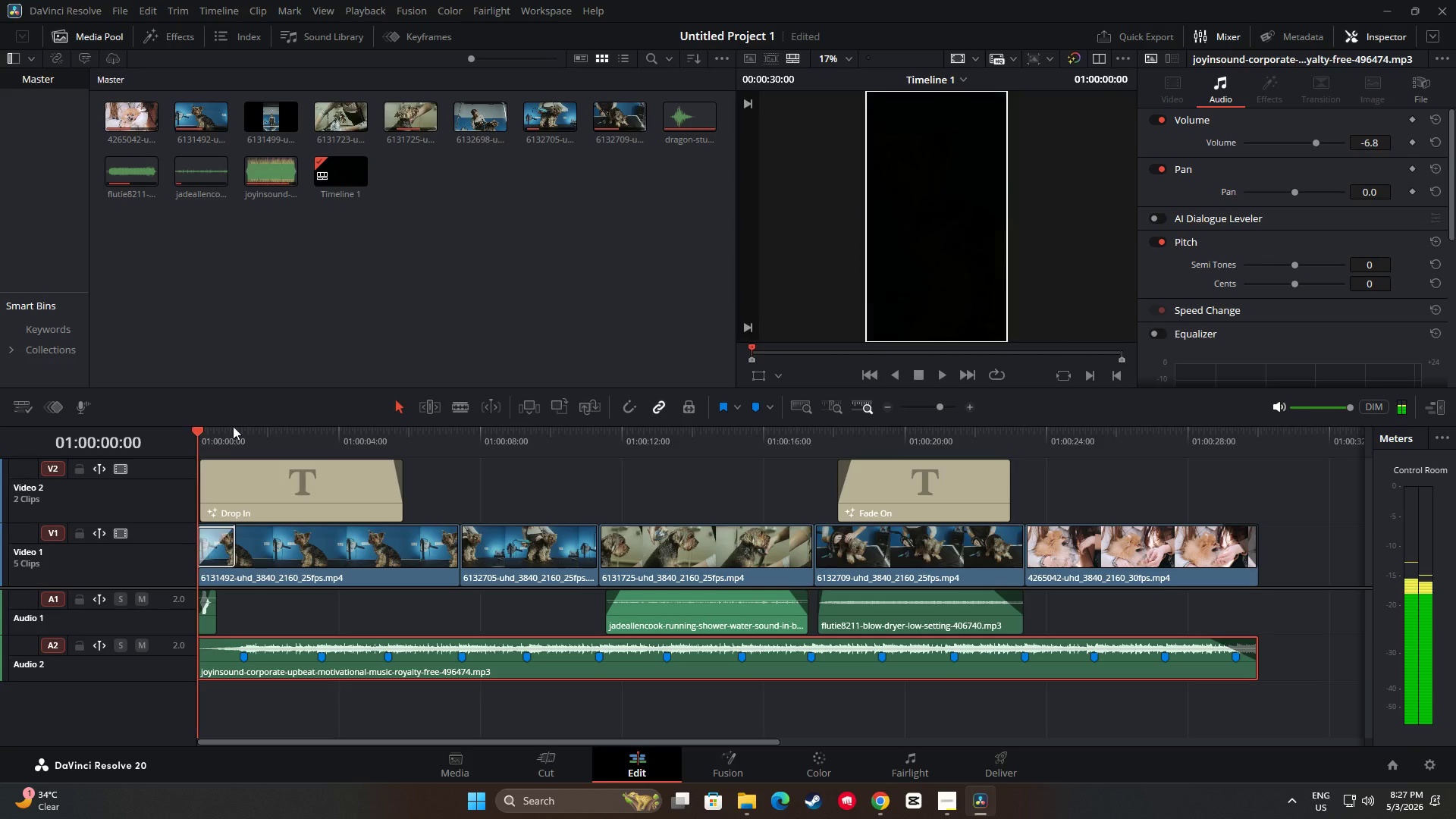 
key(Space)
 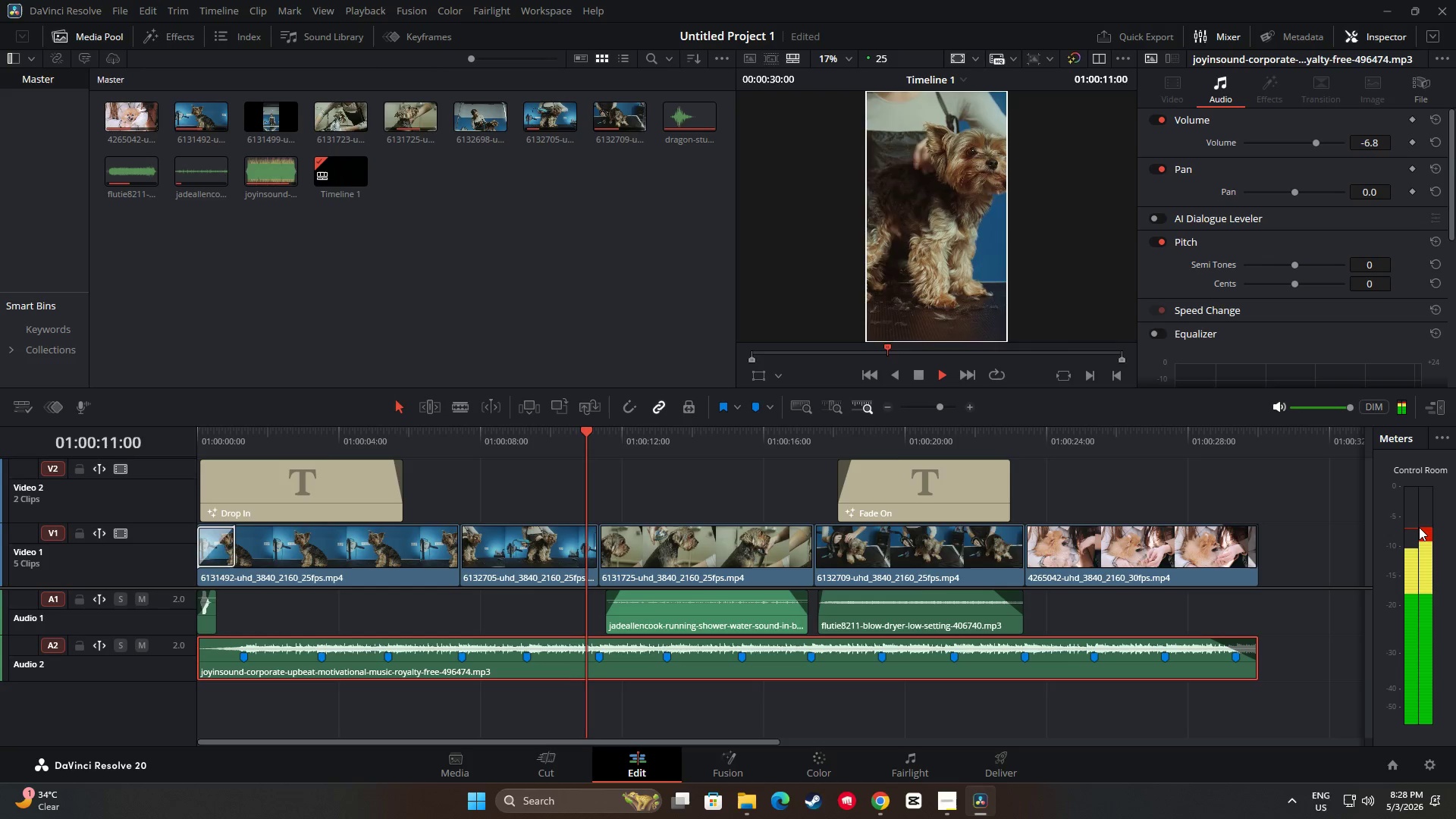 
wait(16.0)
 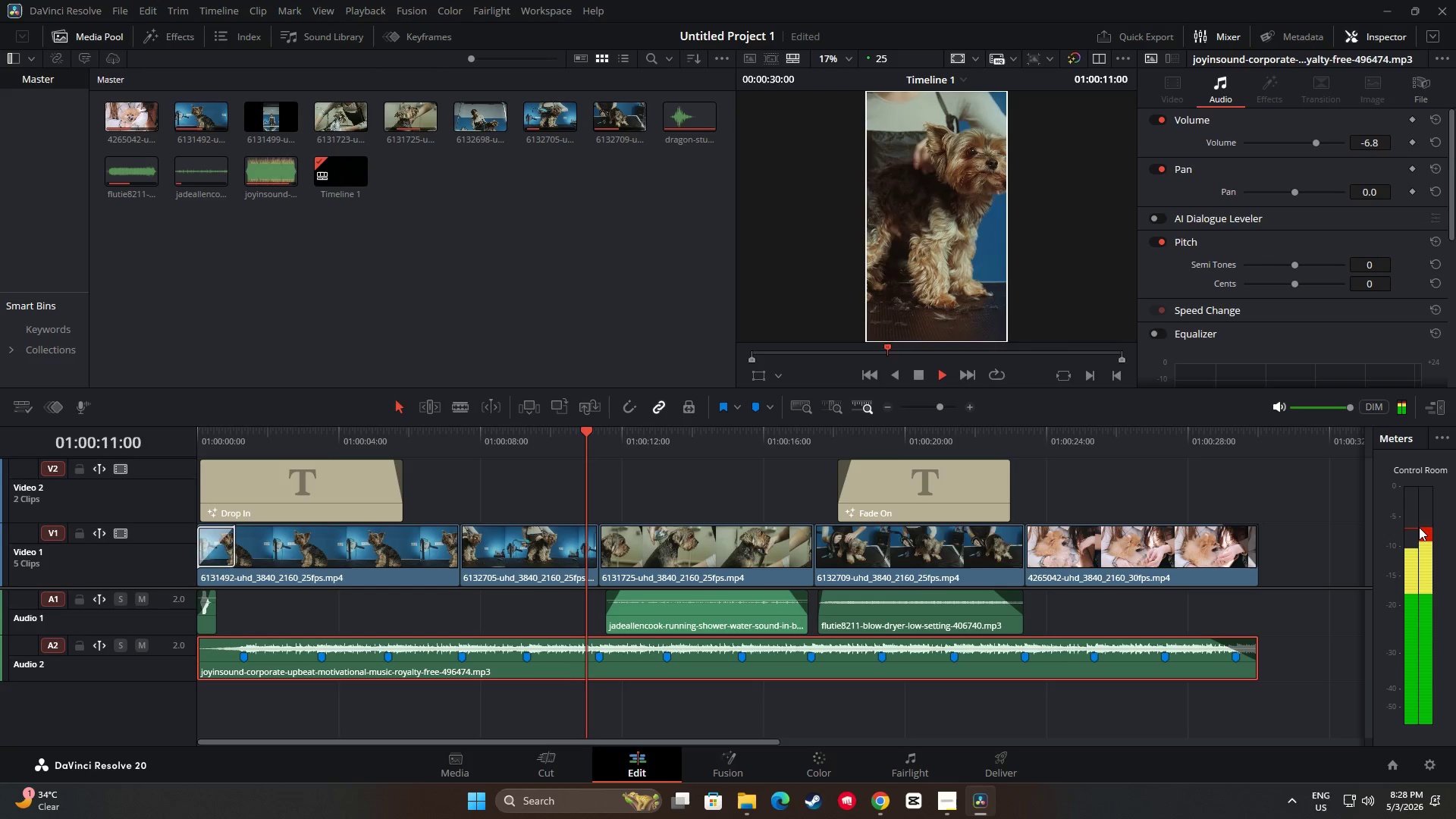 
left_click([723, 285])
 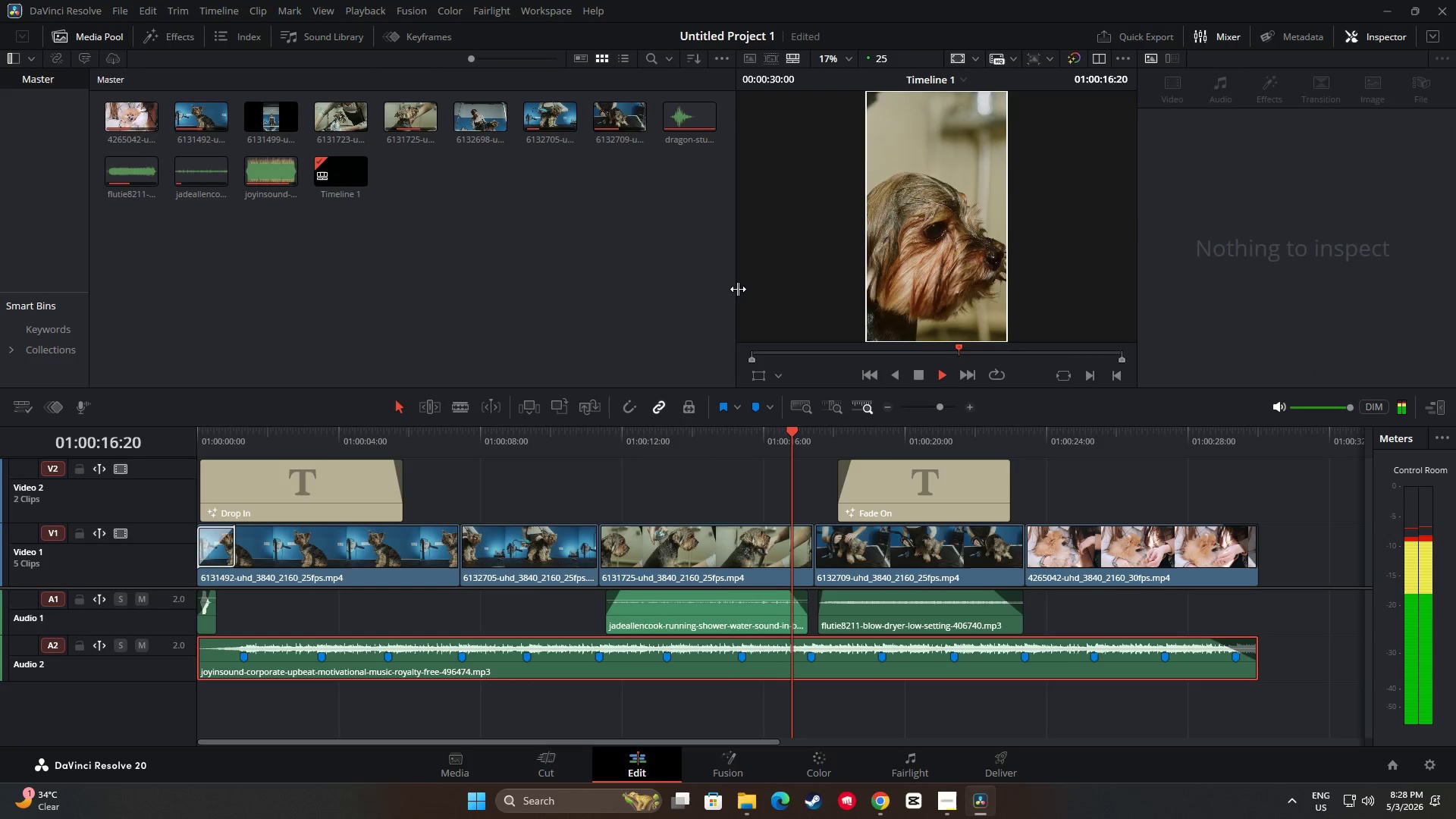 
left_click_drag(start_coordinate=[738, 289], to_coordinate=[613, 291])
 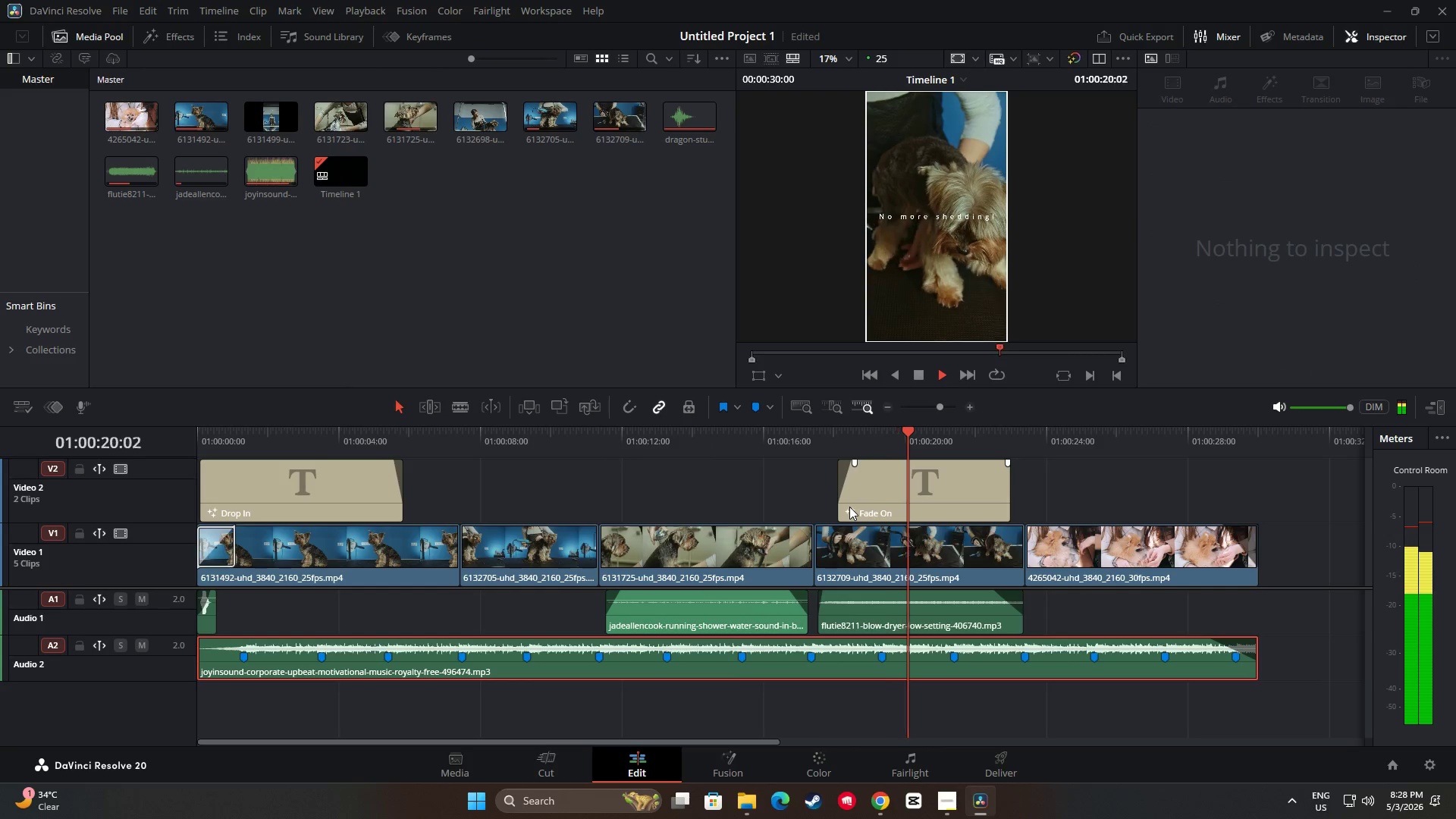 
left_click([945, 803])